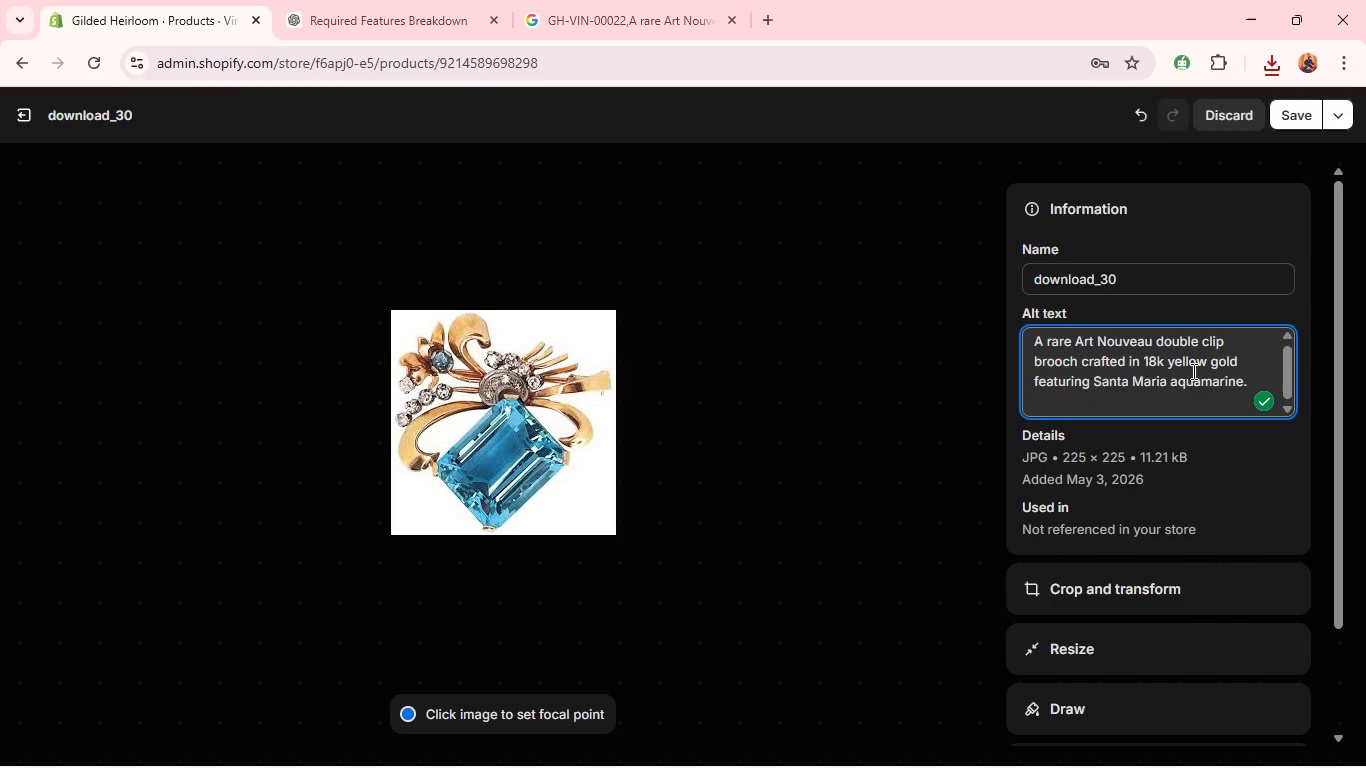 
left_click([1053, 568])
 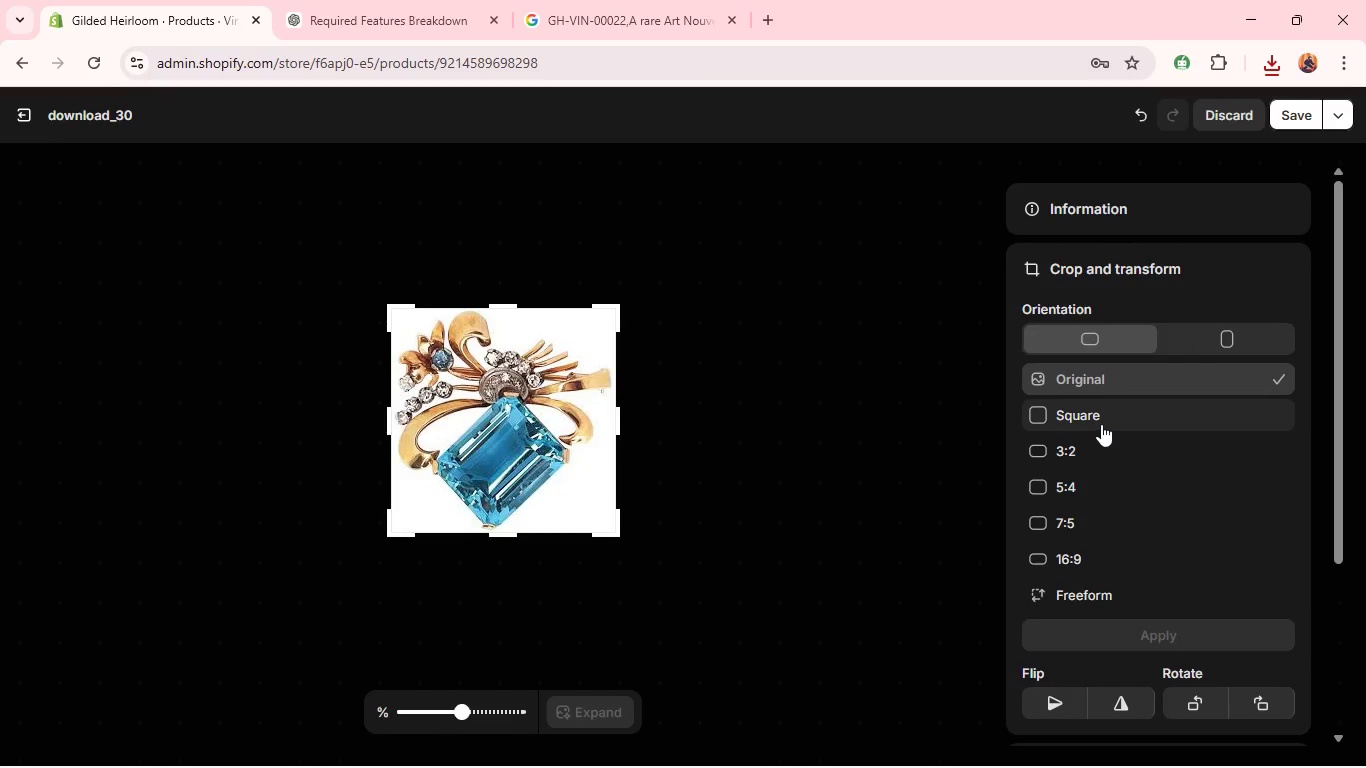 
left_click([1098, 420])
 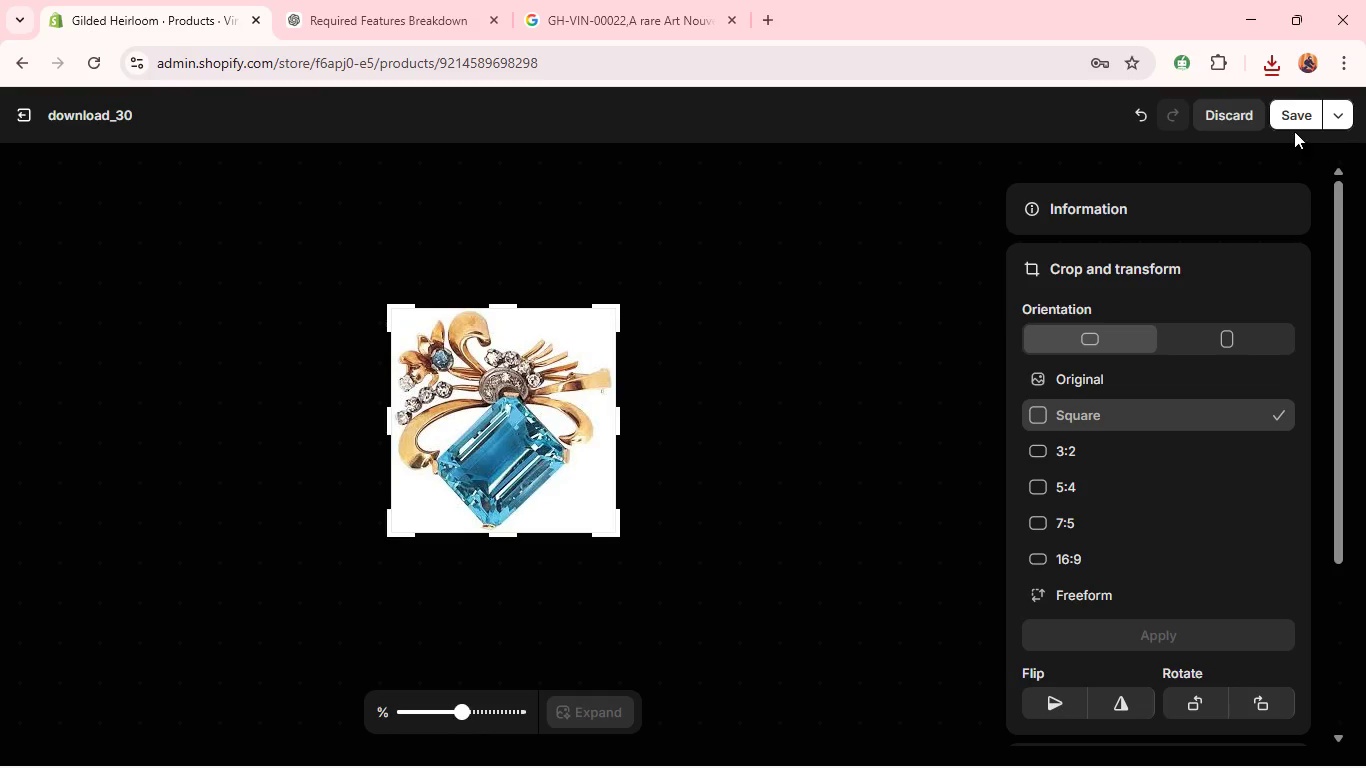 
left_click([1294, 121])
 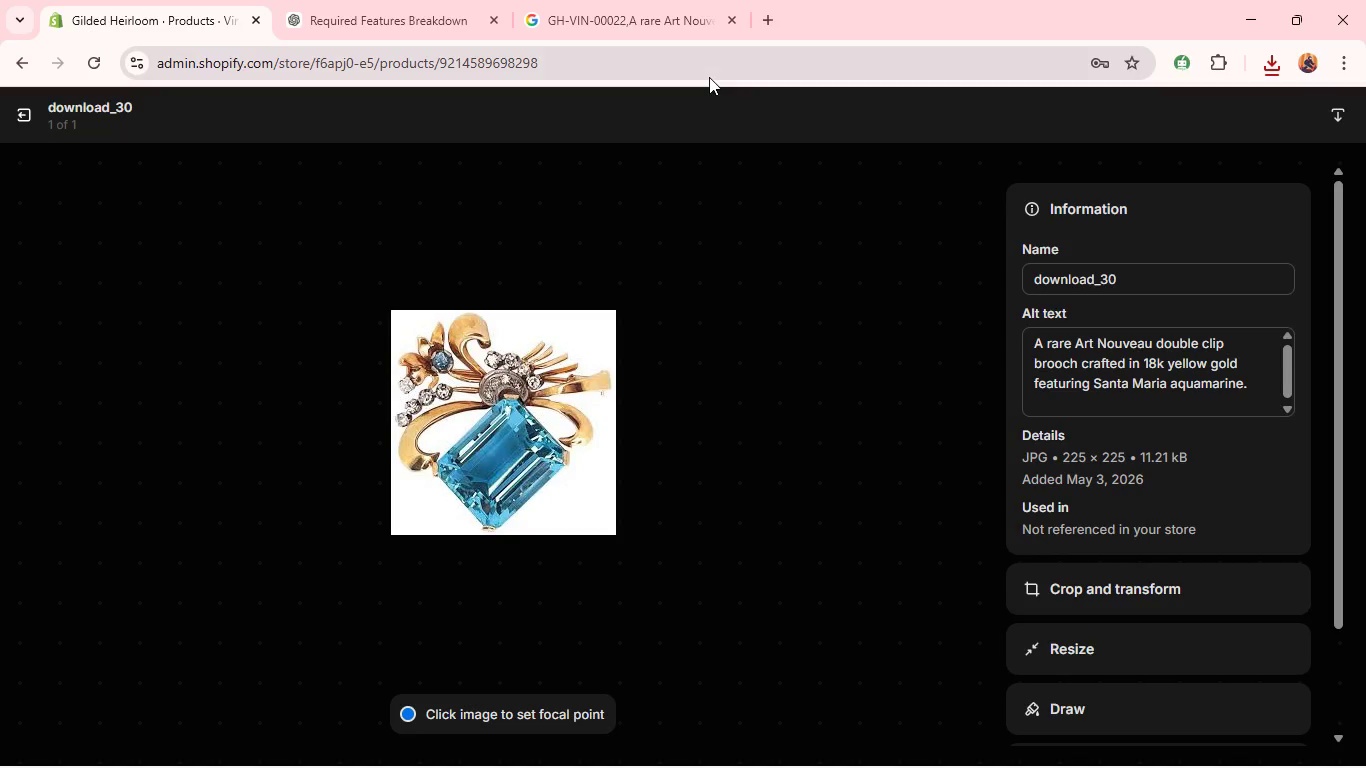 
wait(7.78)
 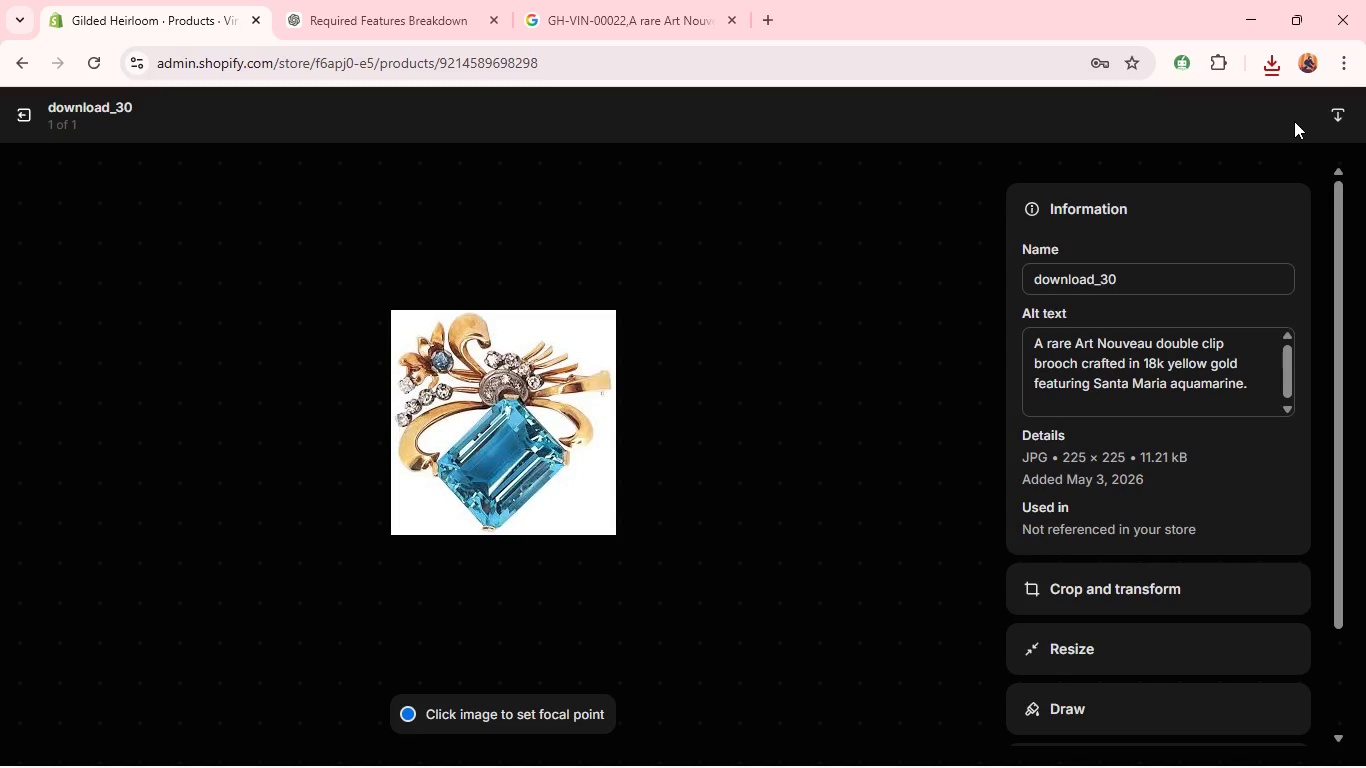 
left_click([40, 118])
 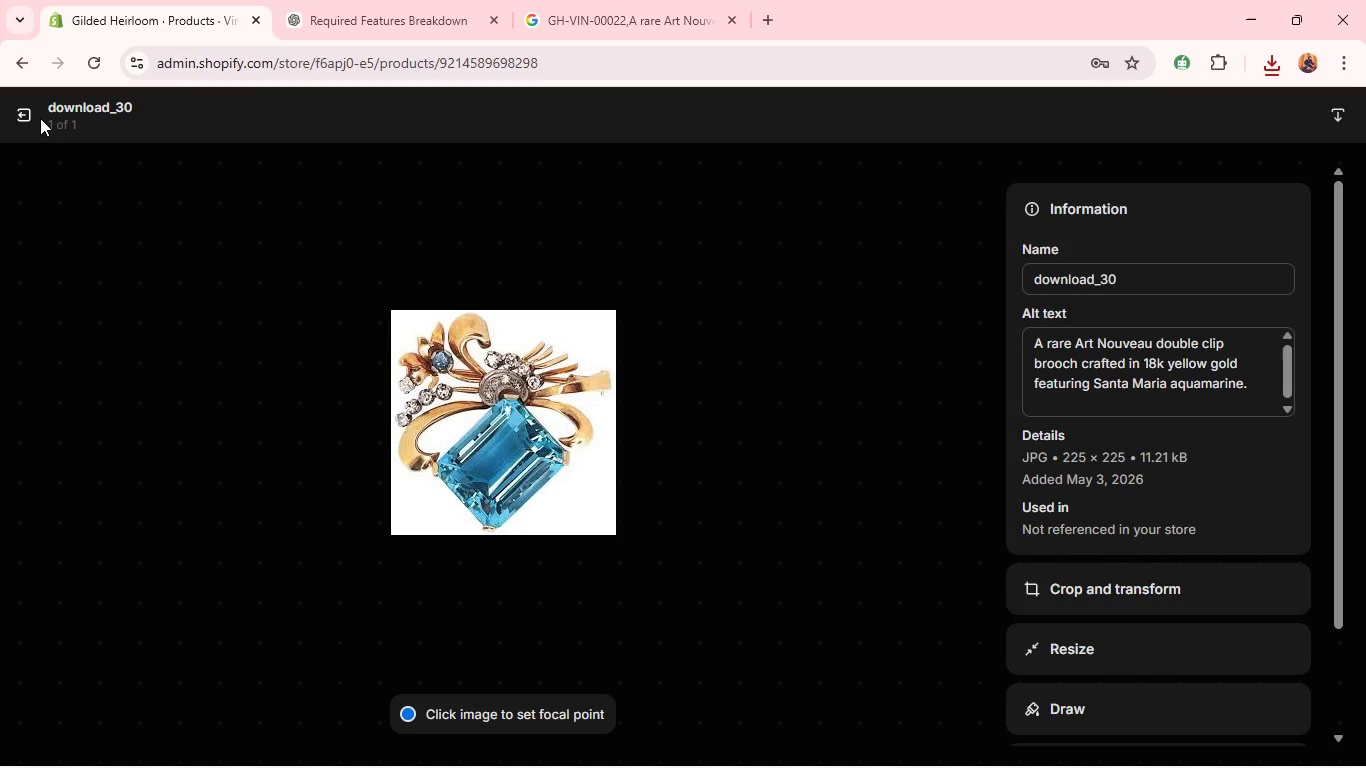 
left_click([35, 118])
 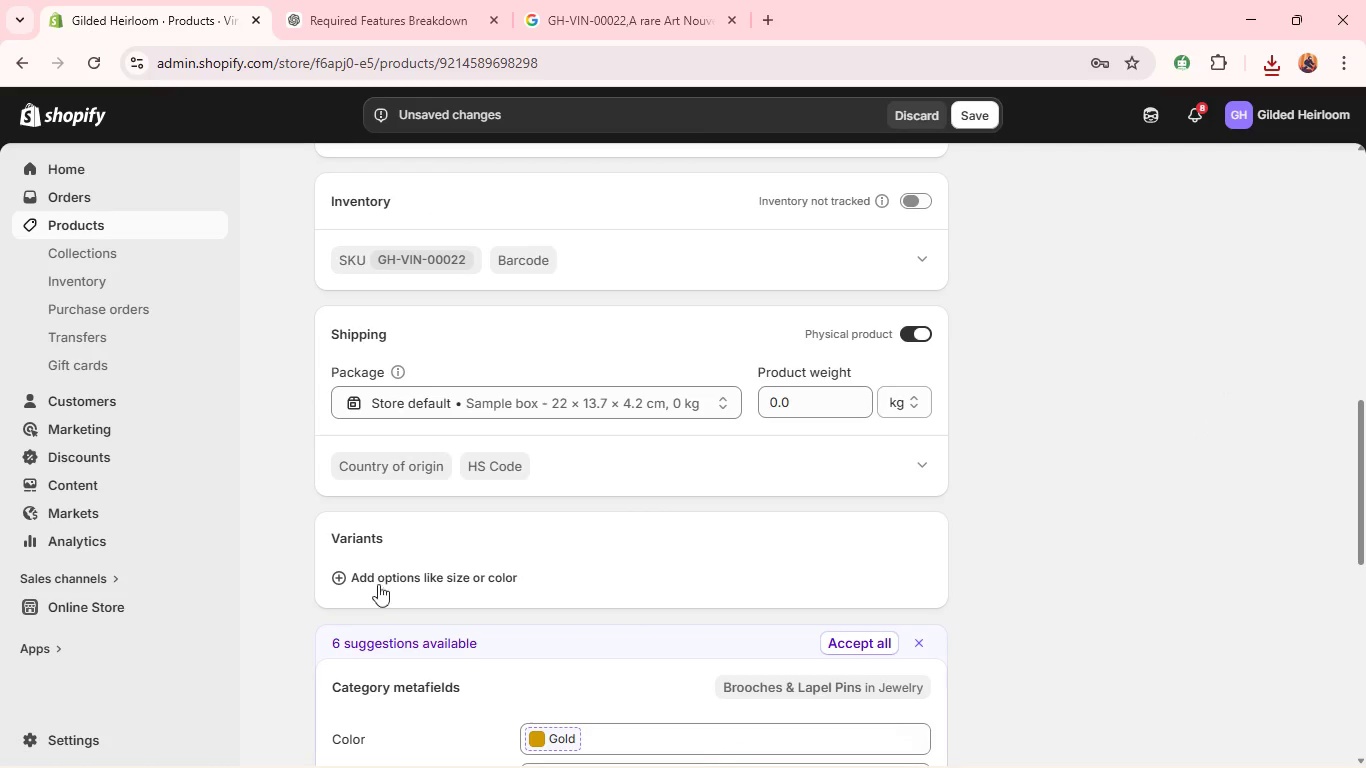 
left_click([388, 569])
 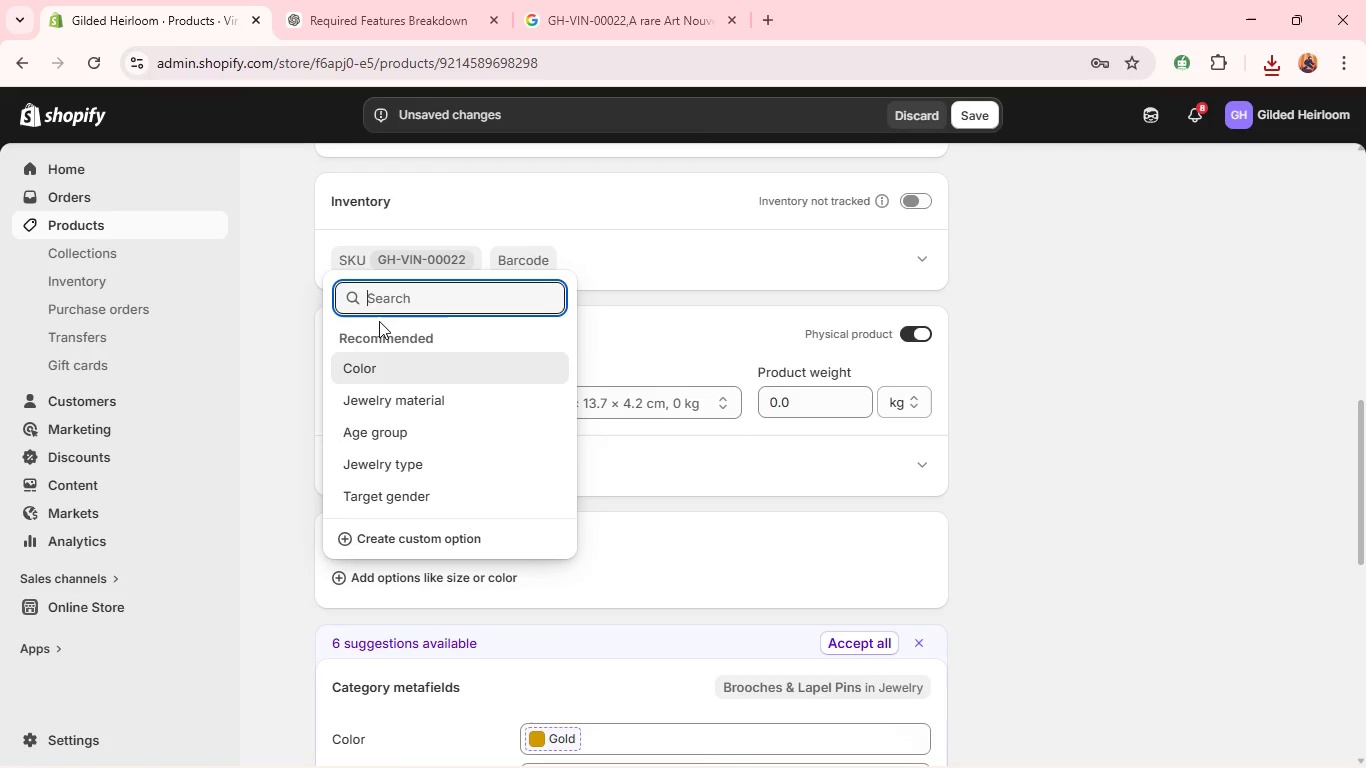 
type(Ma)
 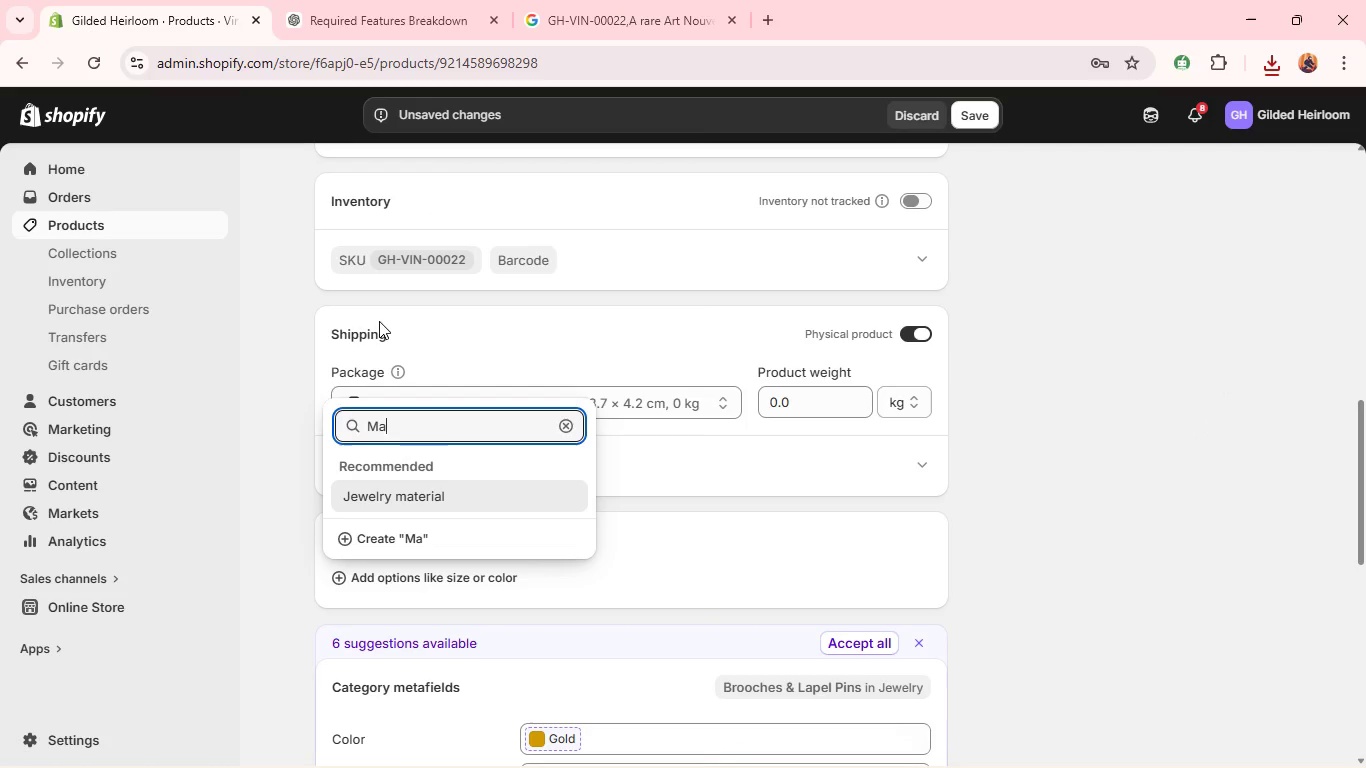 
type(terial)
 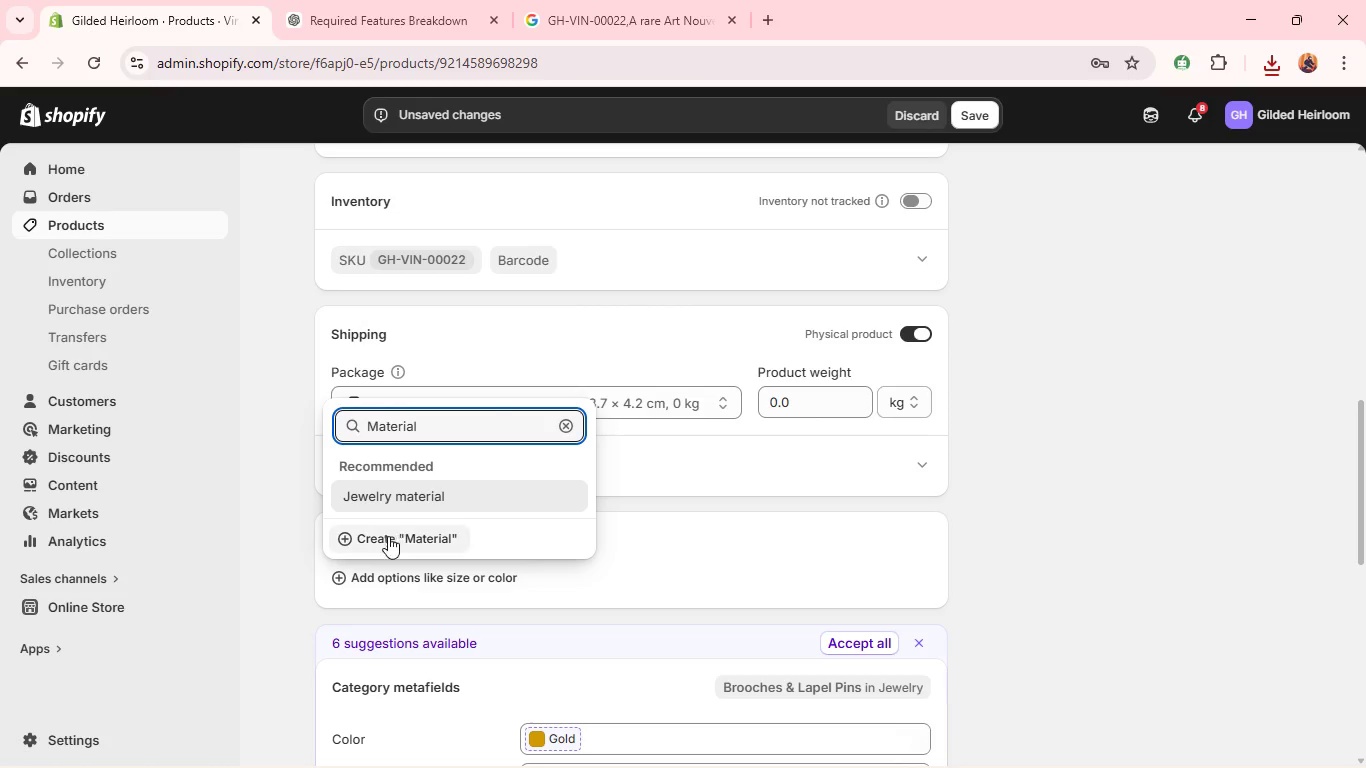 
left_click([387, 538])
 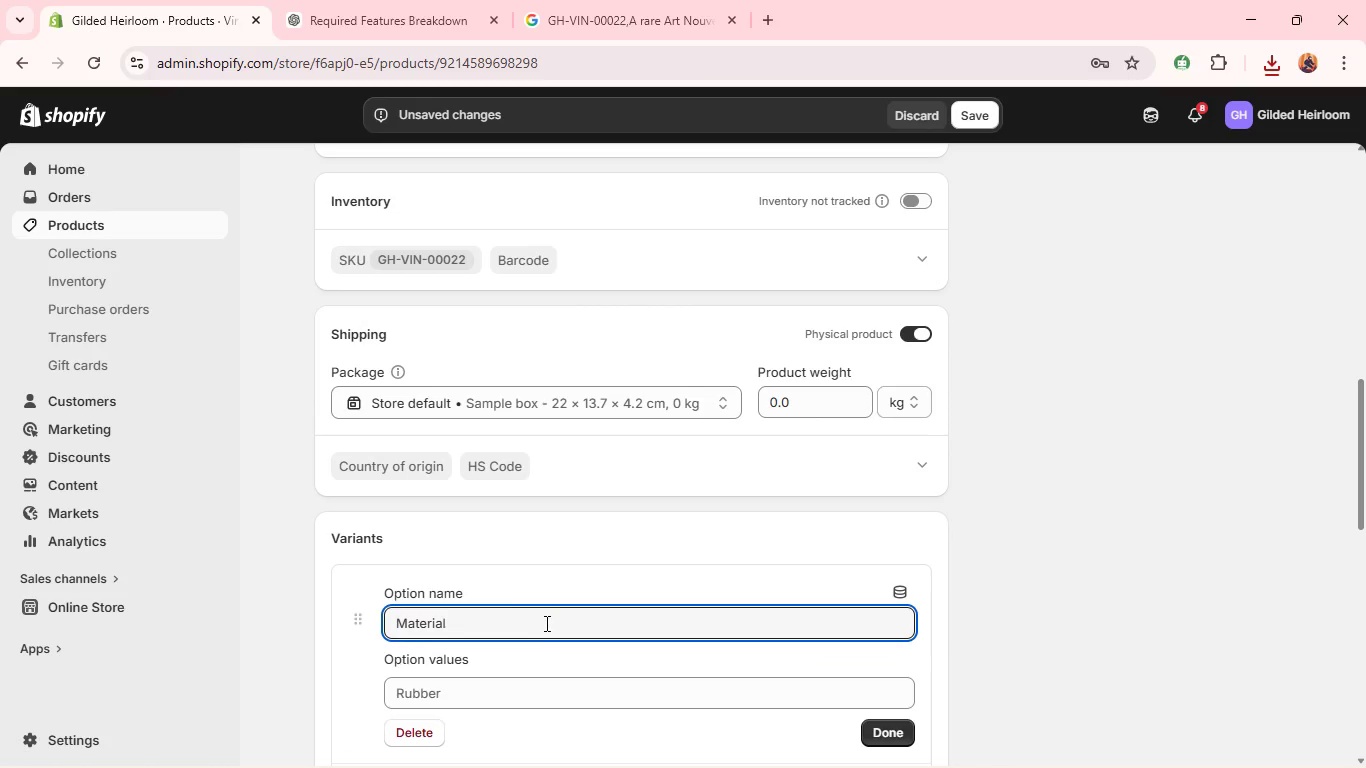 
left_click([477, 696])
 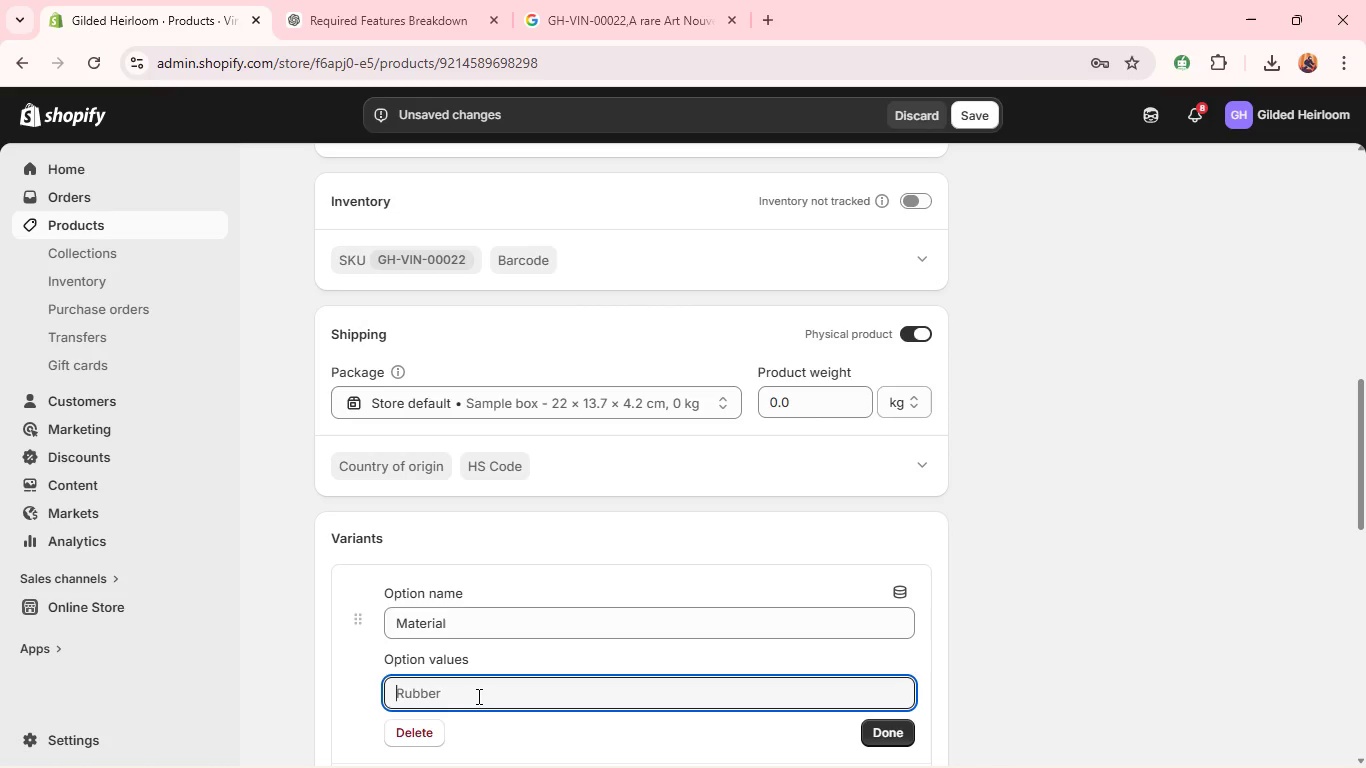 
wait(5.83)
 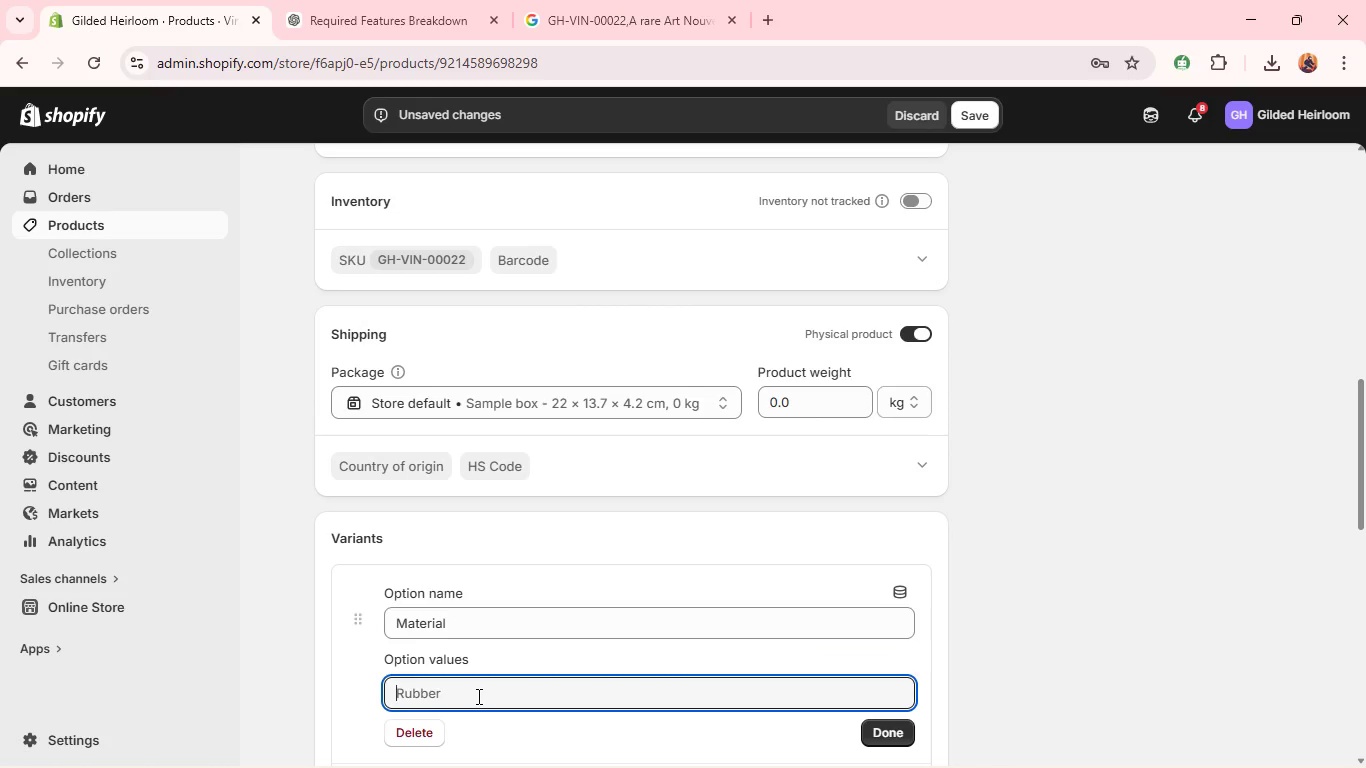 
type(18k Yellow )
 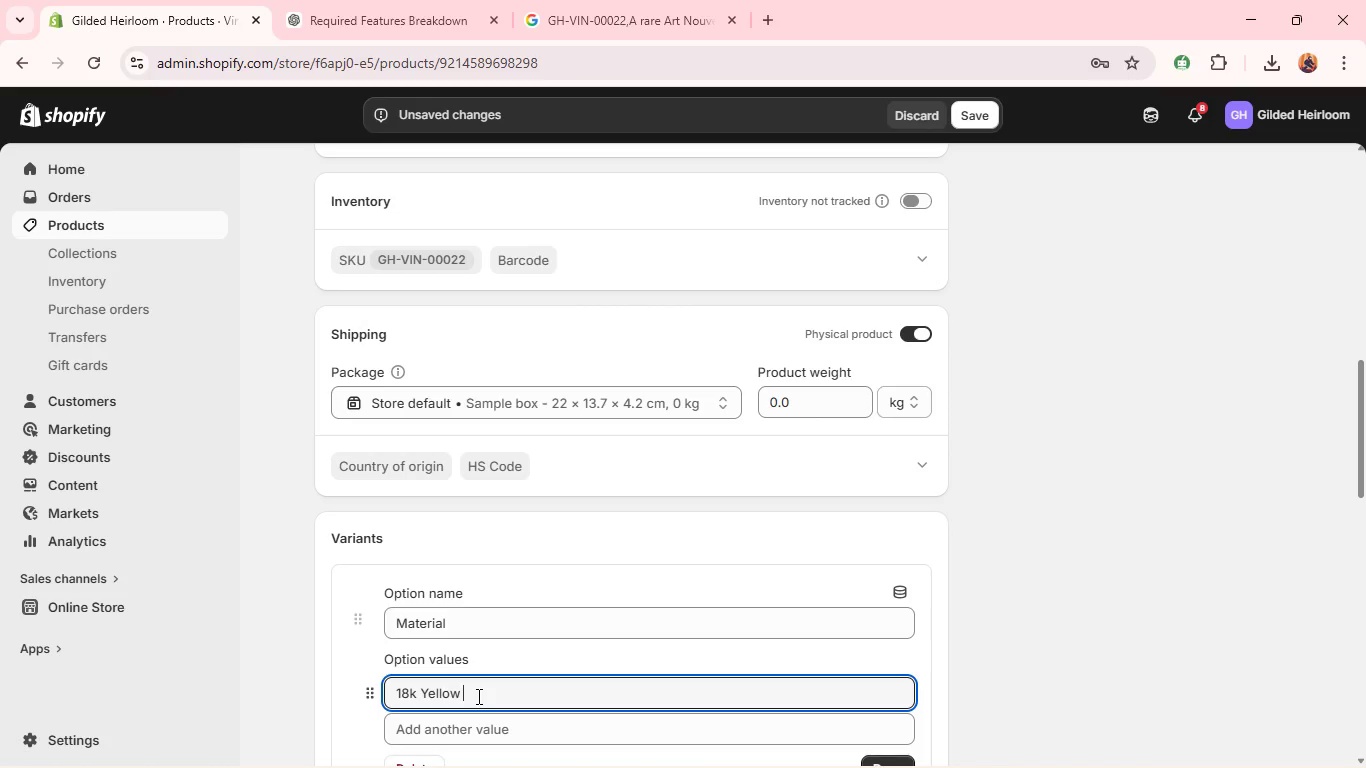 
type(Gold)
 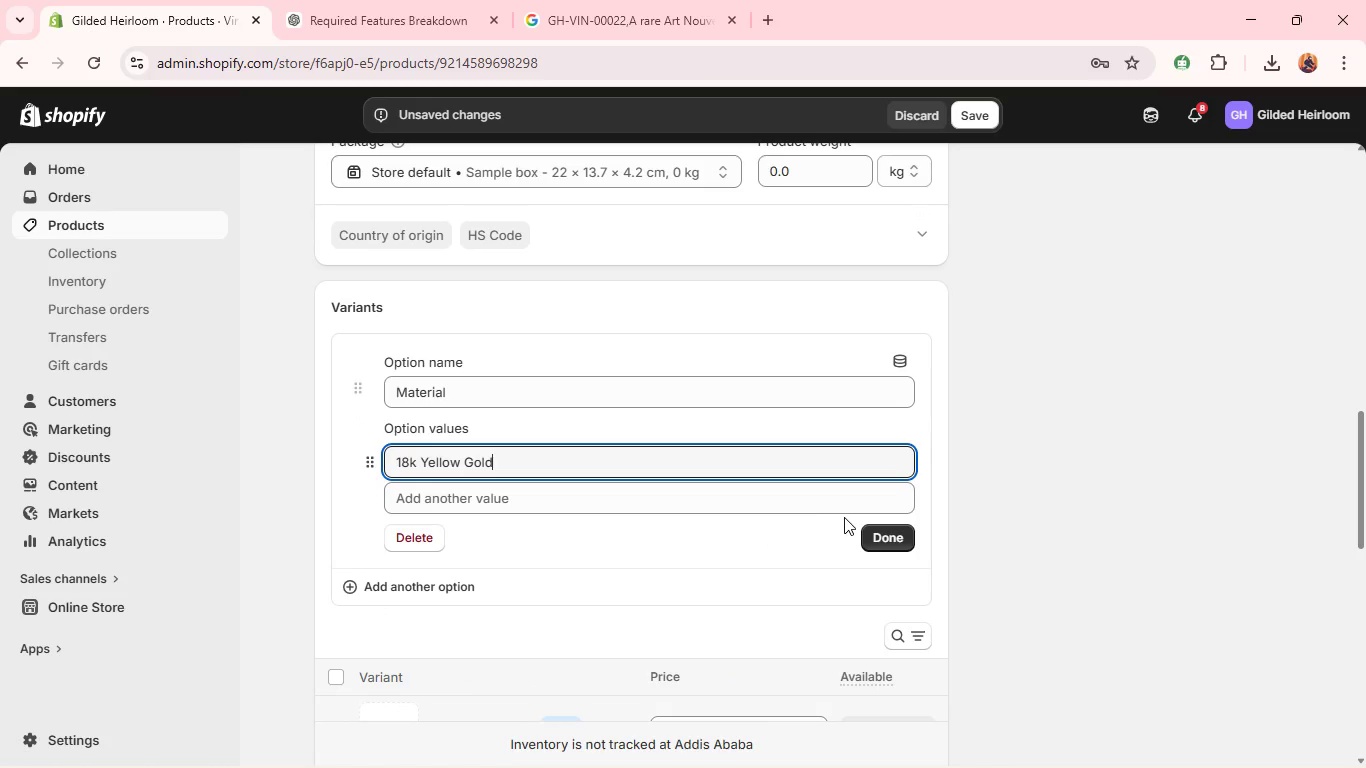 
left_click([892, 538])
 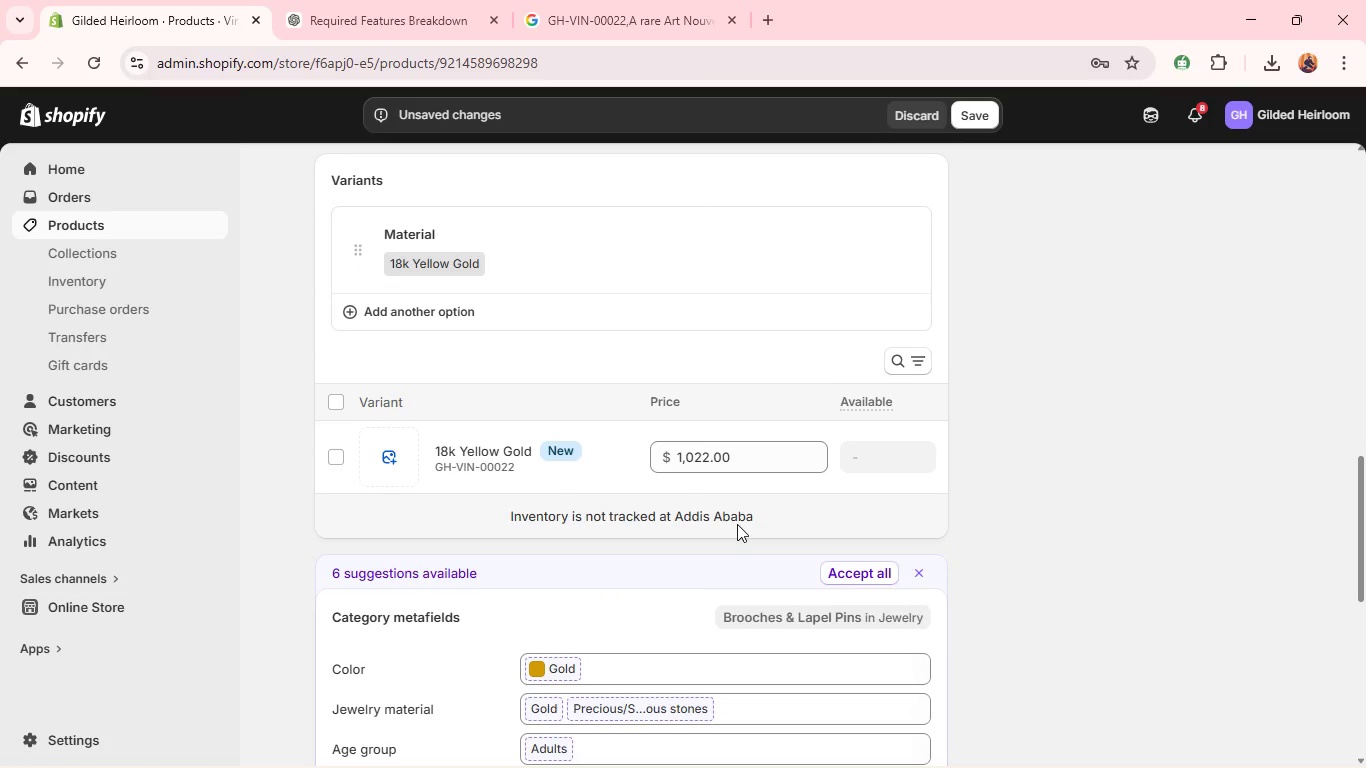 
double_click([725, 453])
 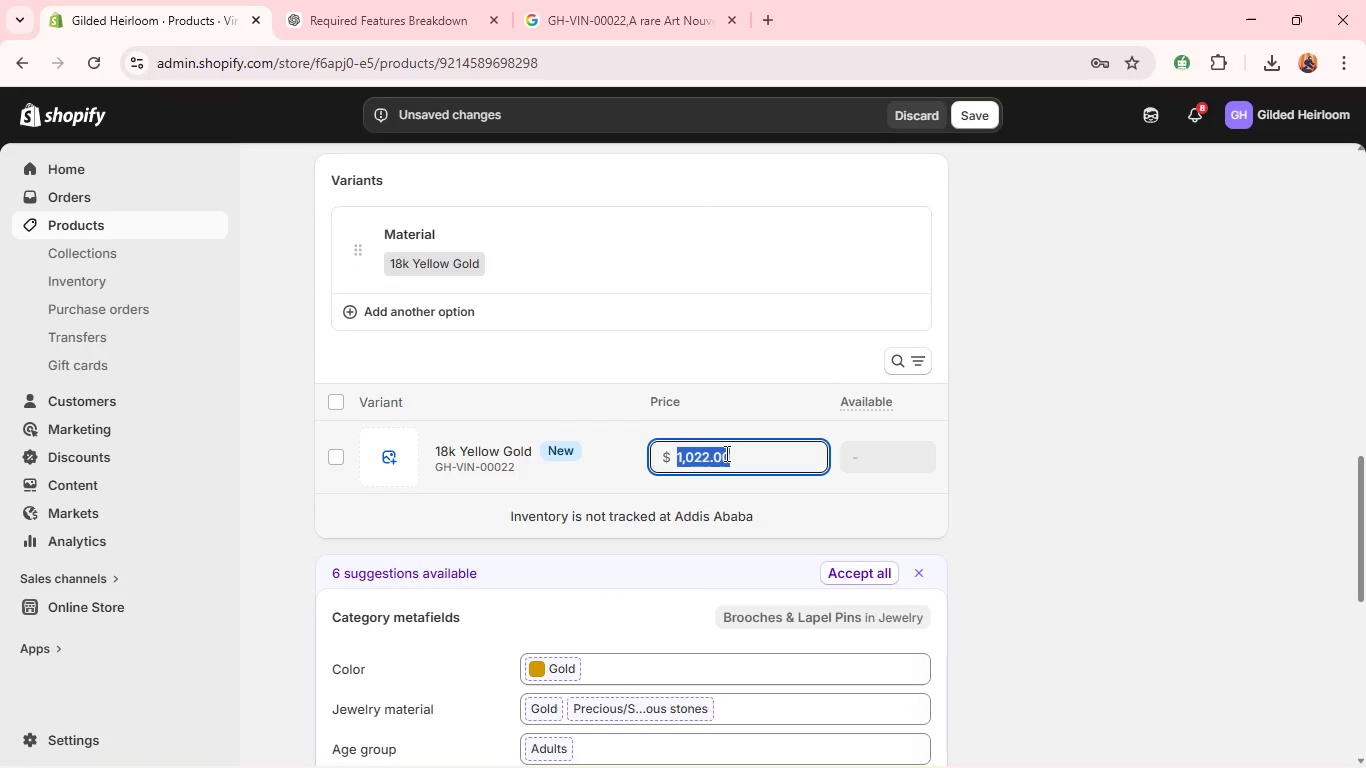 
type(10004.)
 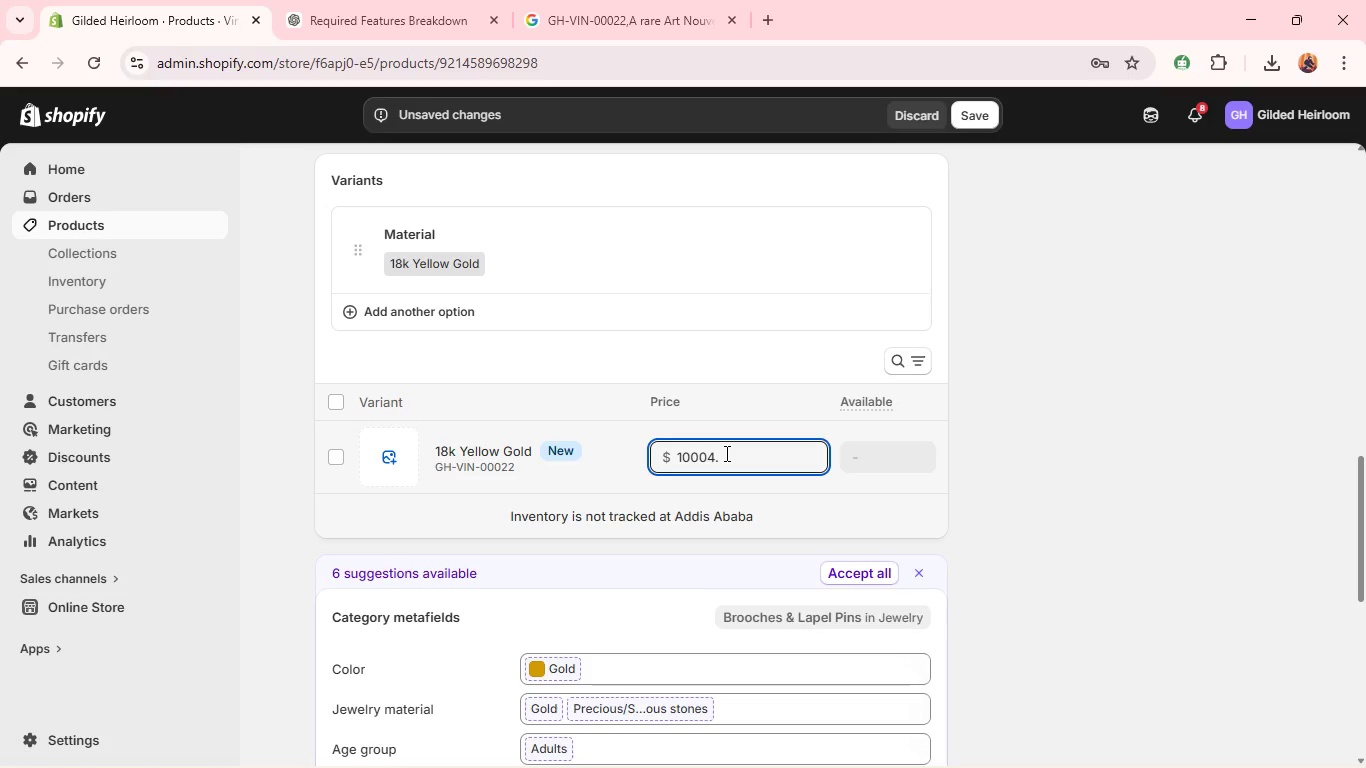 
type(63)
 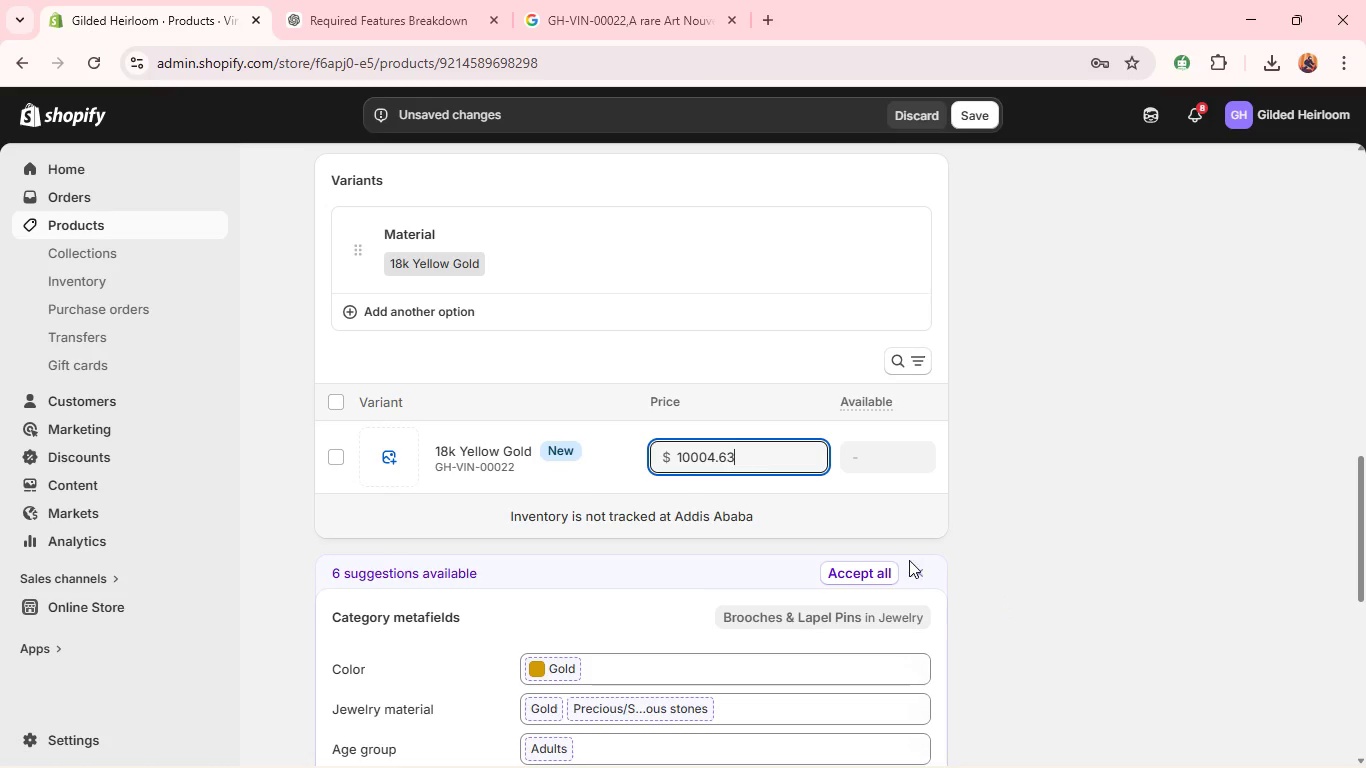 
left_click([877, 577])
 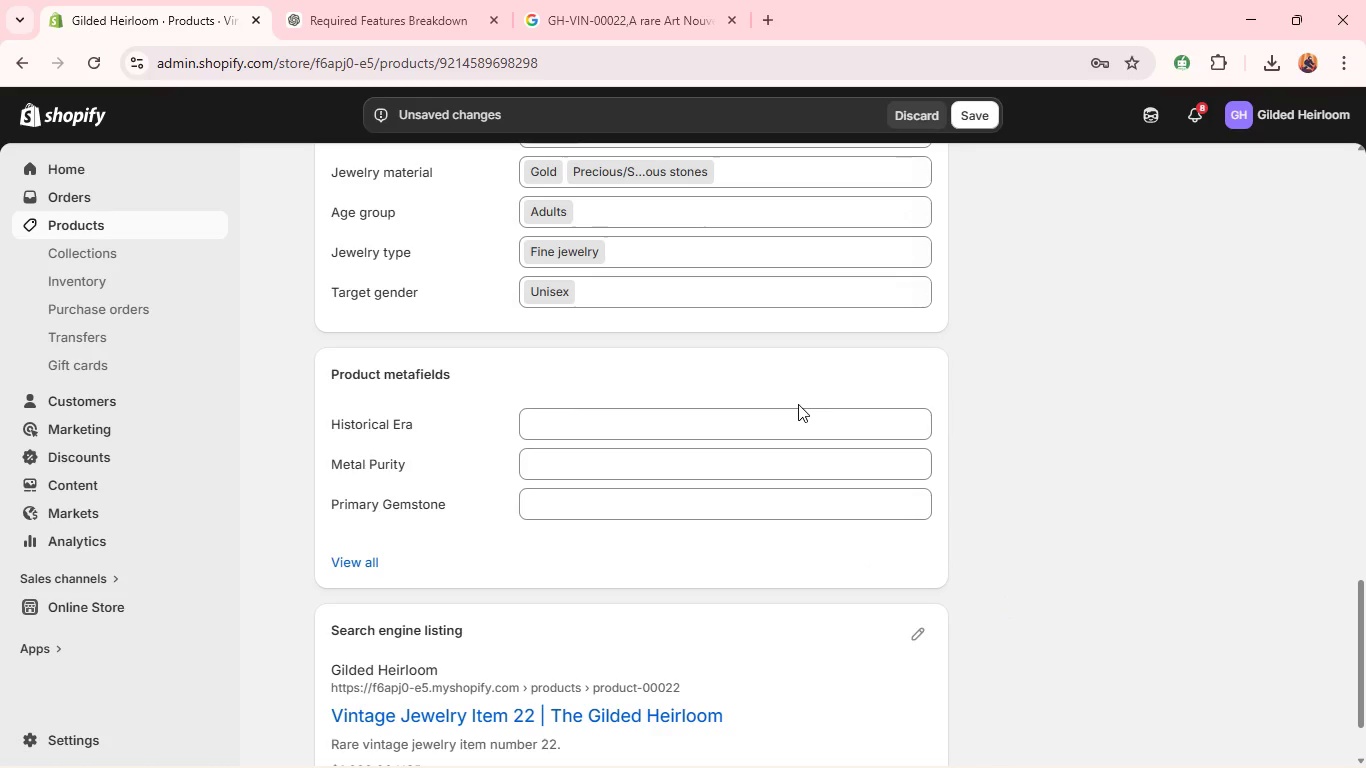 
wait(6.92)
 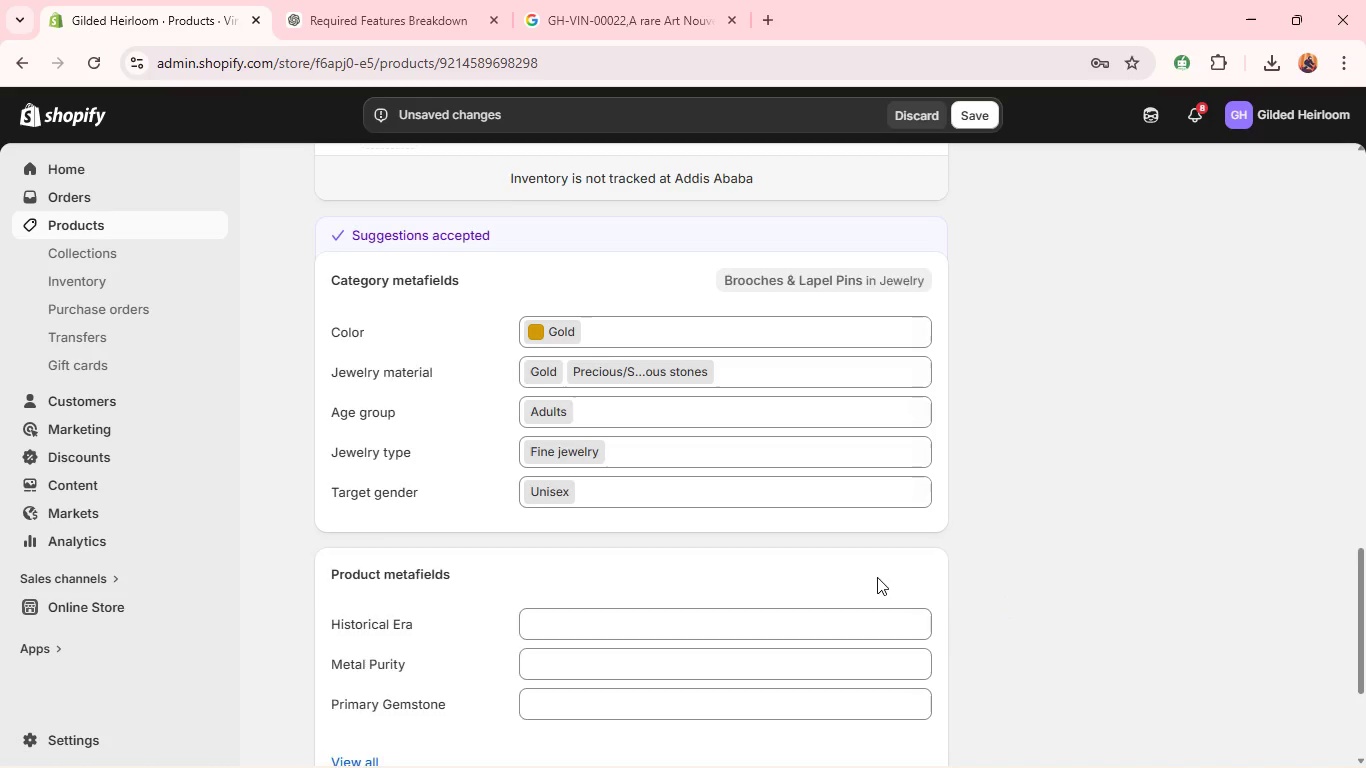 
left_click([785, 413])
 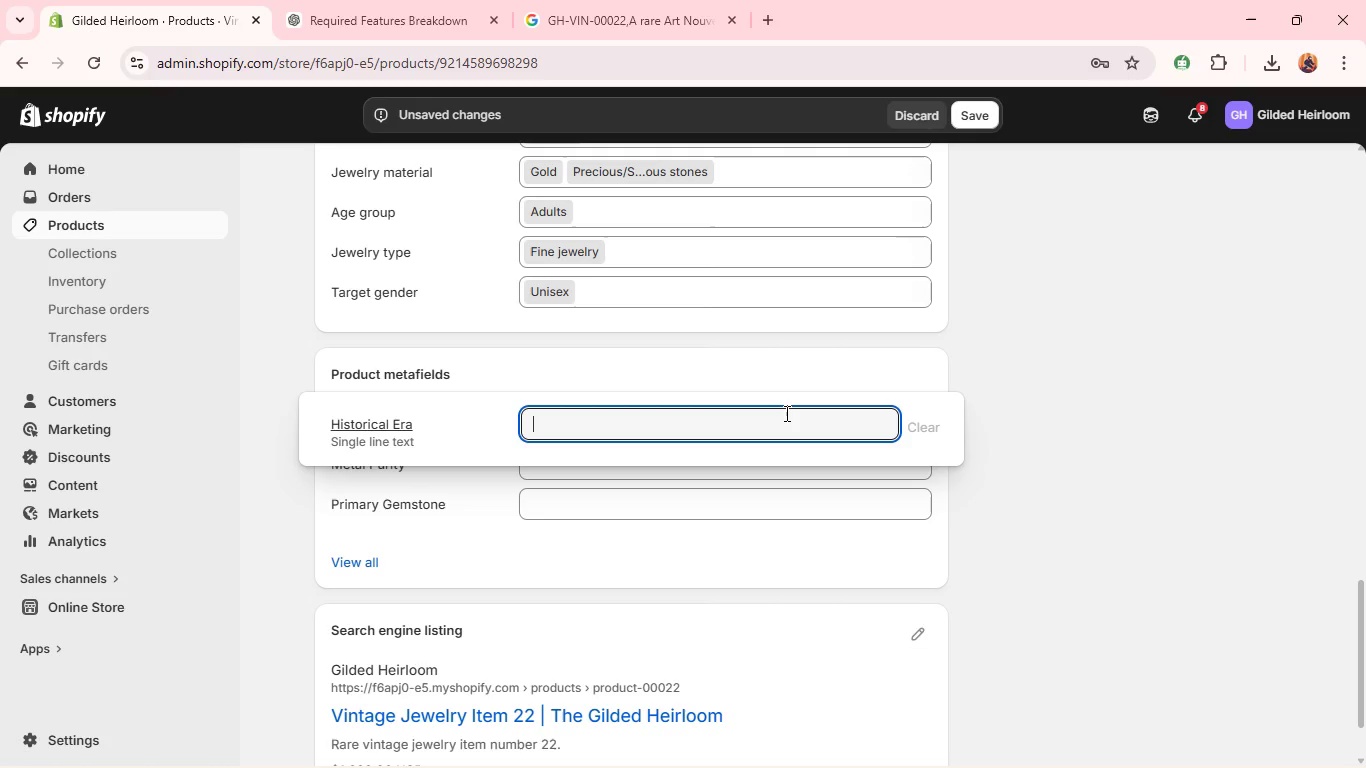 
type(Art Nouveau)
 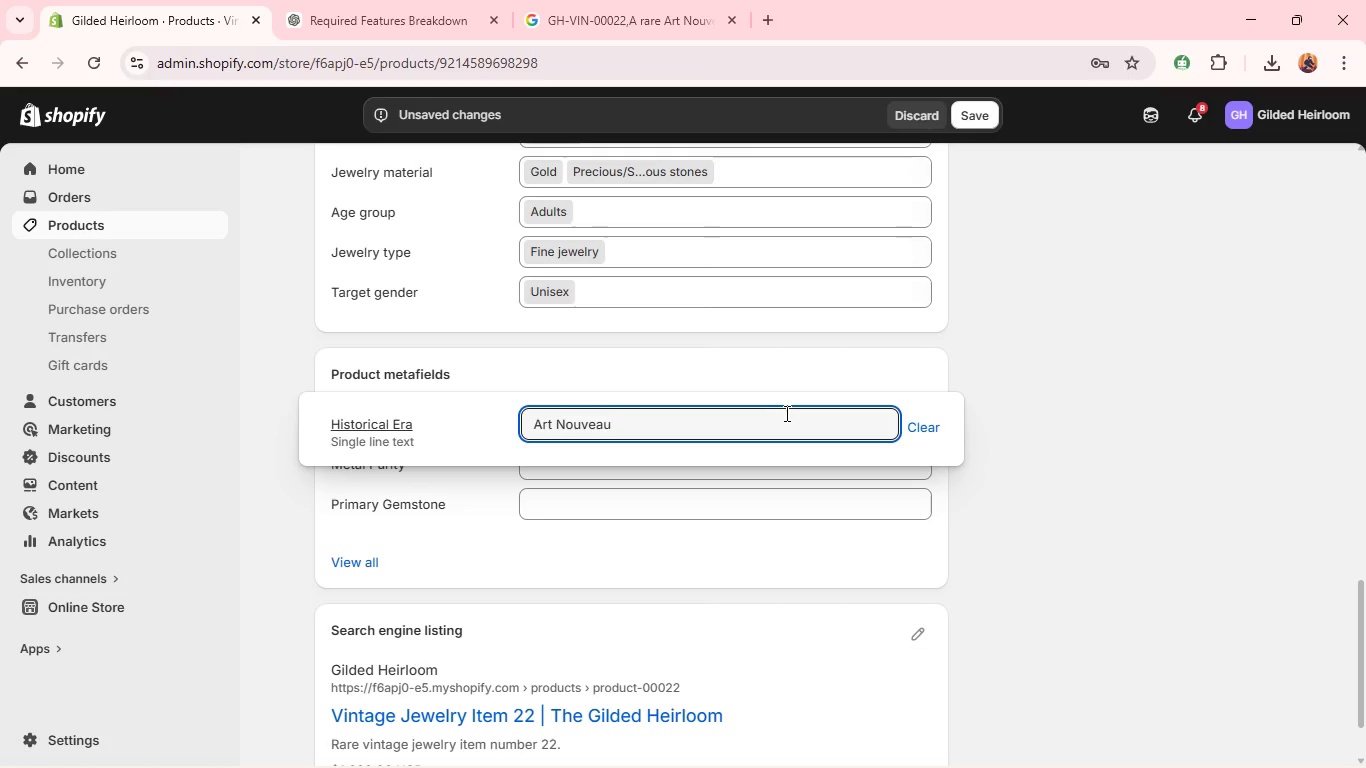 
left_click([750, 471])
 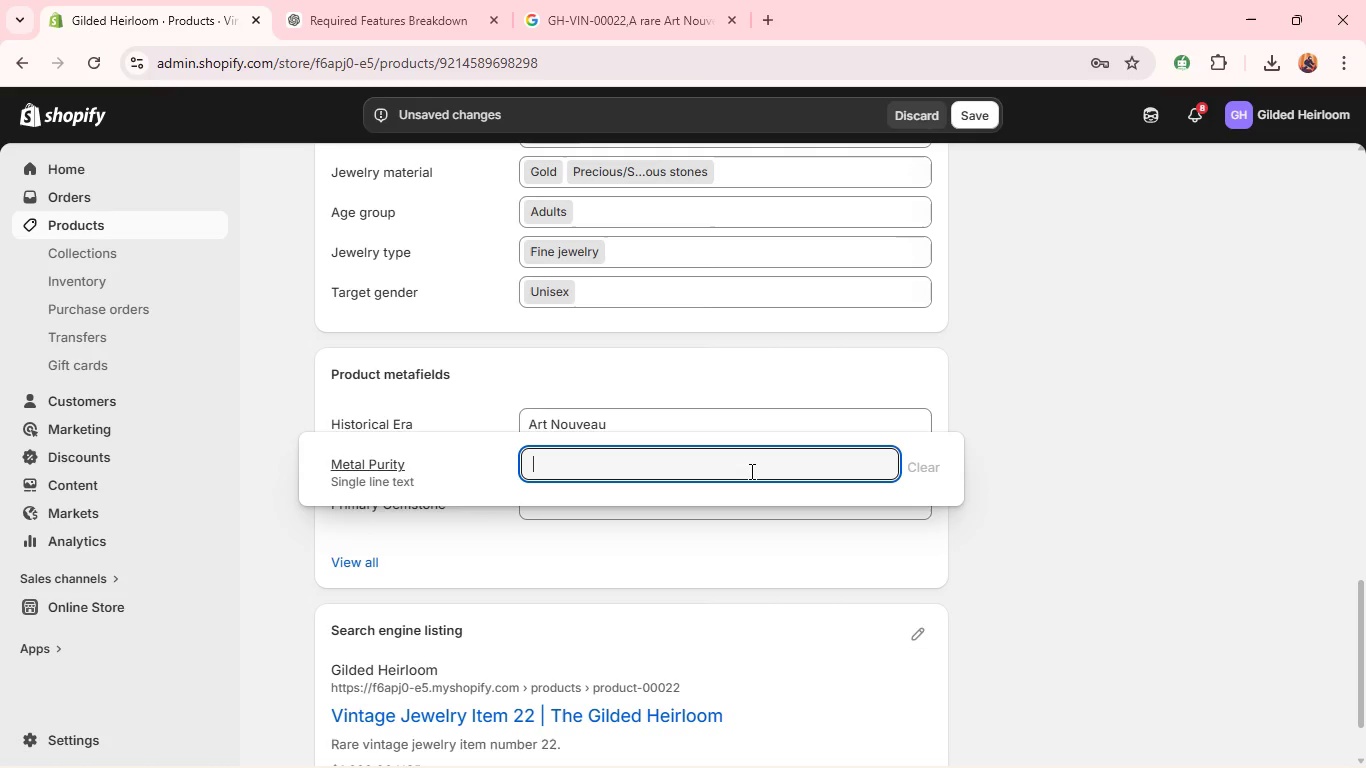 
type(18k Yellow GOld)
key(Backspace)
key(Backspace)
 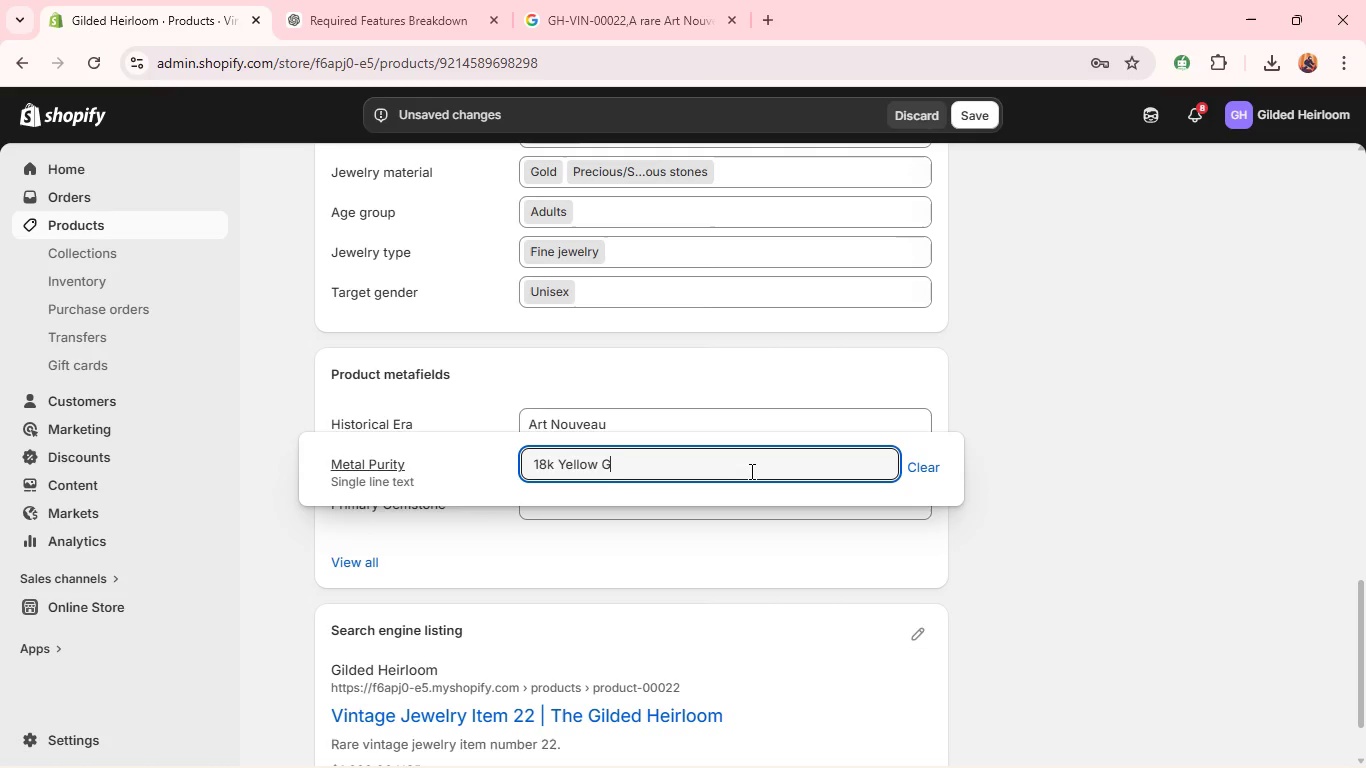 
 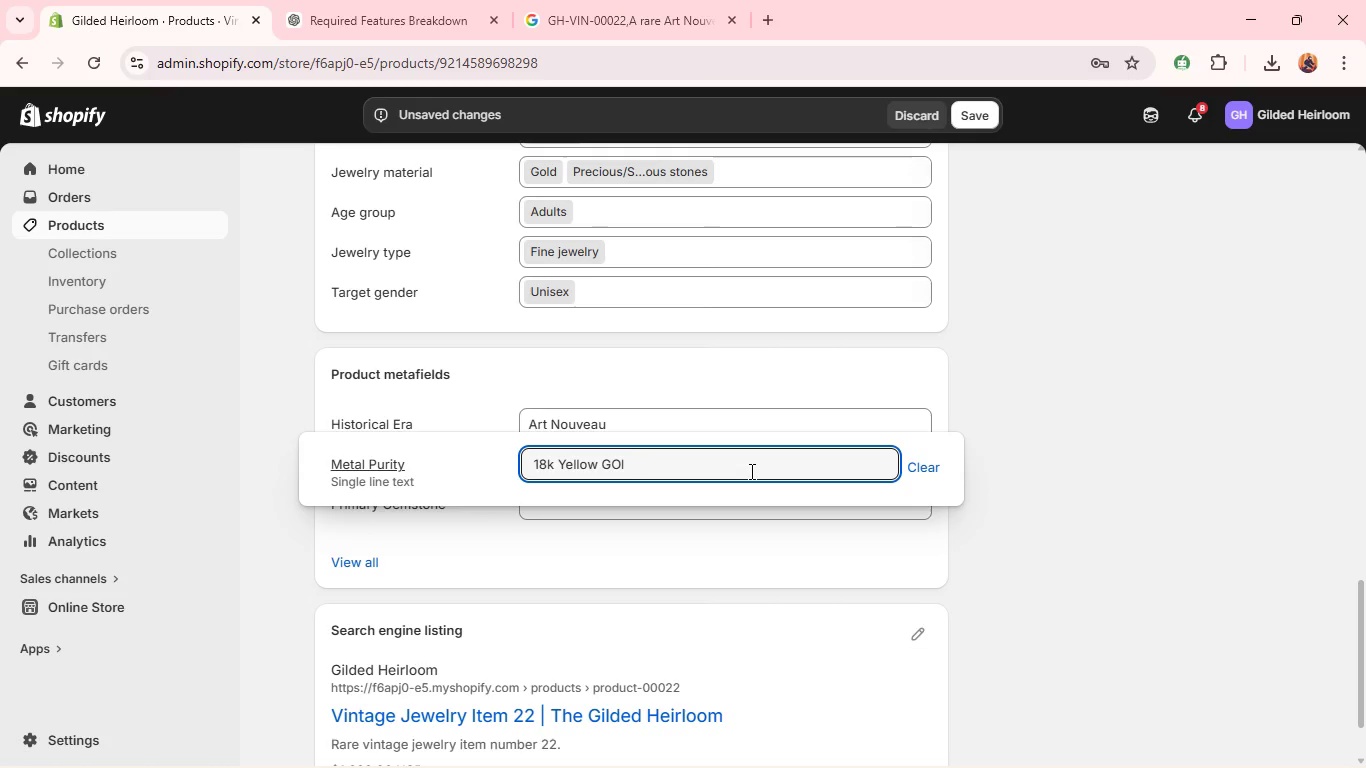 
key(Backspace)
type(old)
 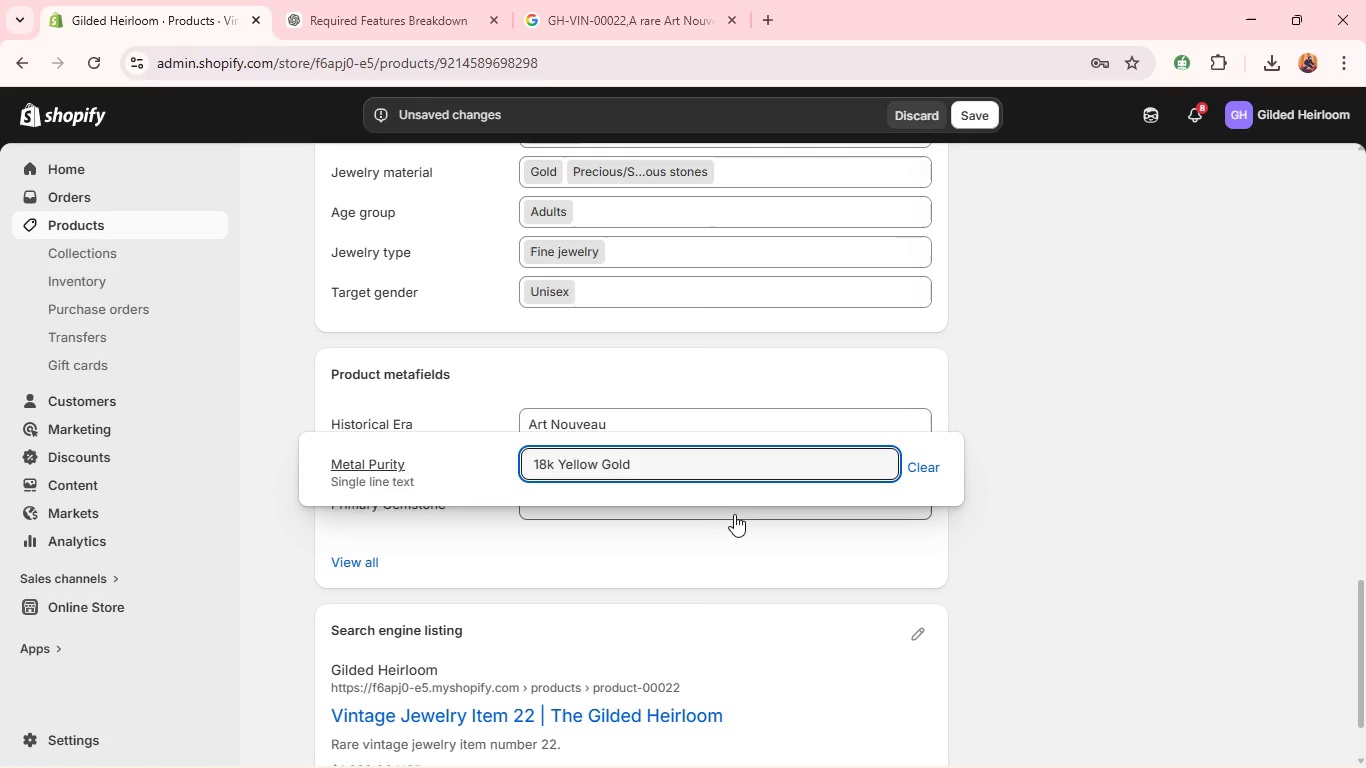 
left_click([735, 514])
 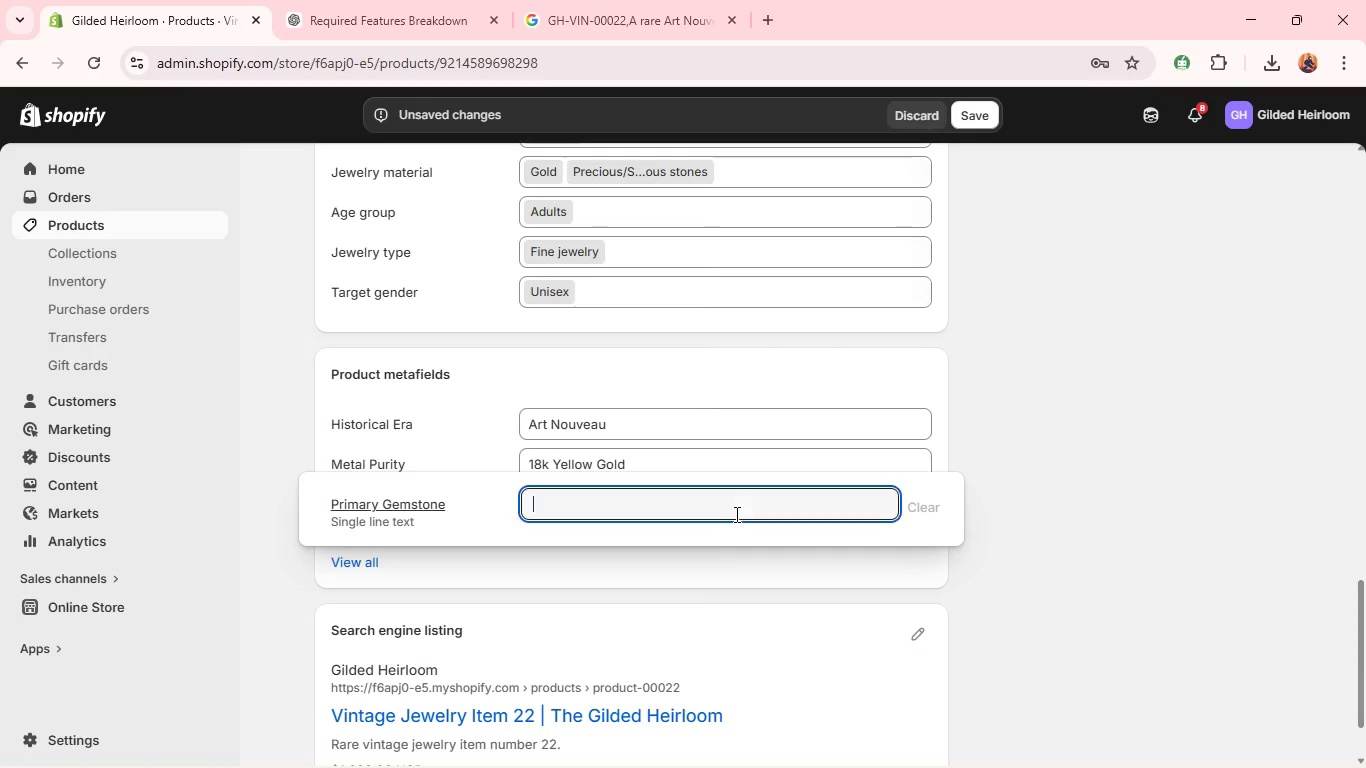 
type(Santa Maria Aquamarine)
 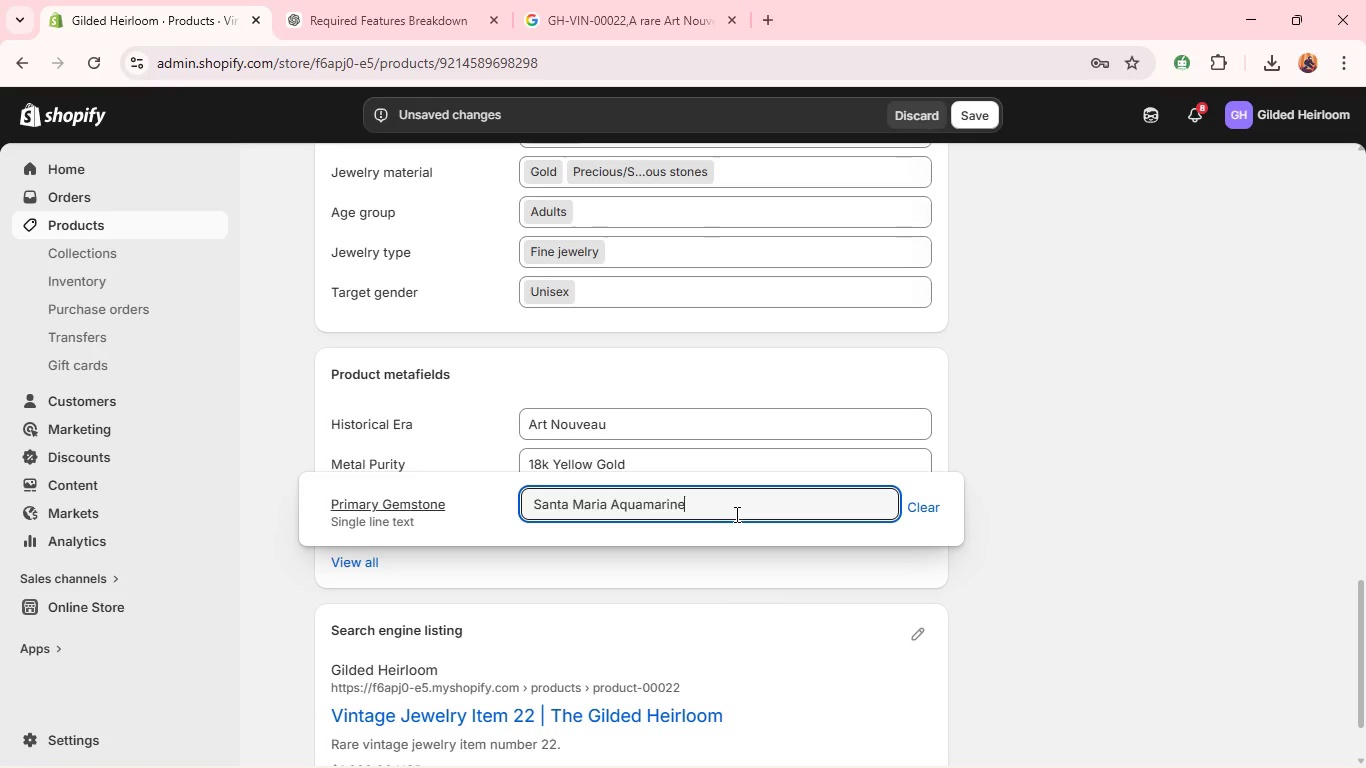 
wait(5.06)
 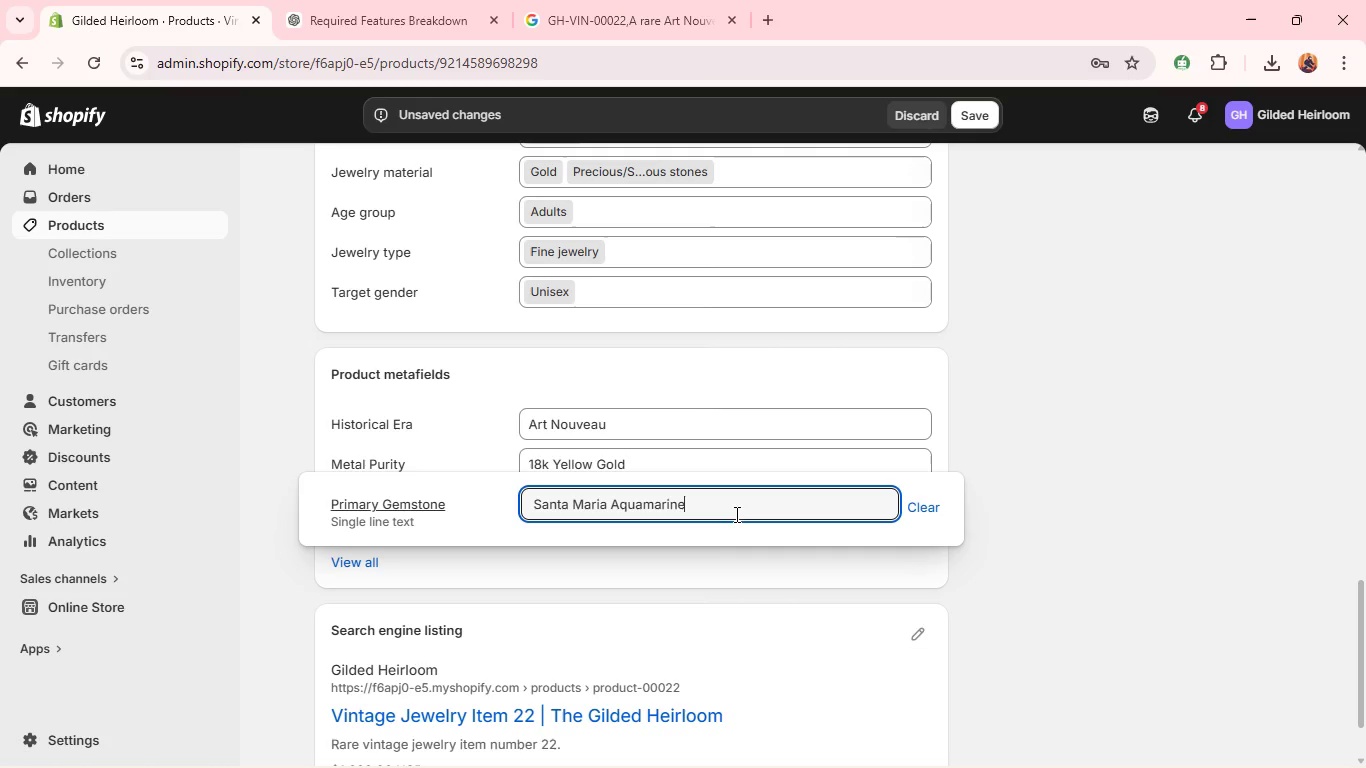 
left_click([905, 641])
 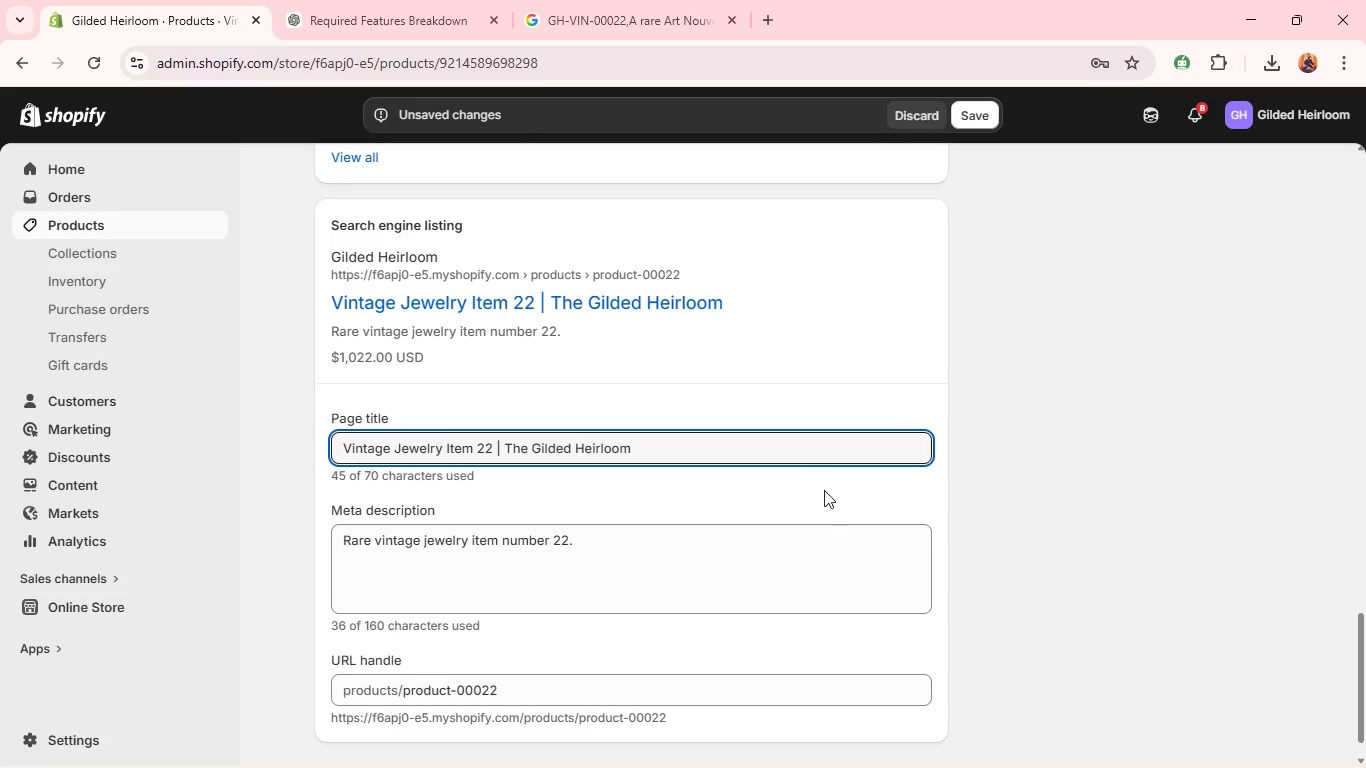 
wait(5.97)
 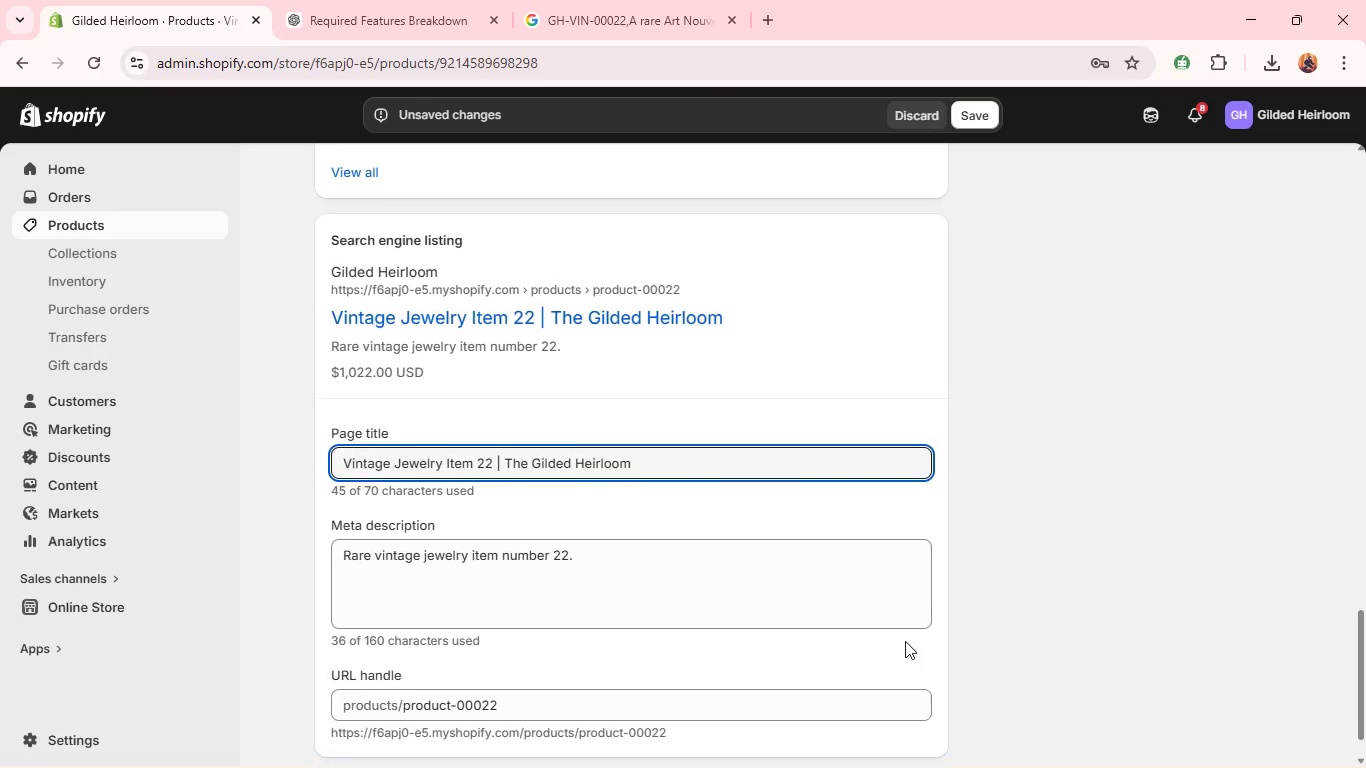 
double_click([797, 458])
 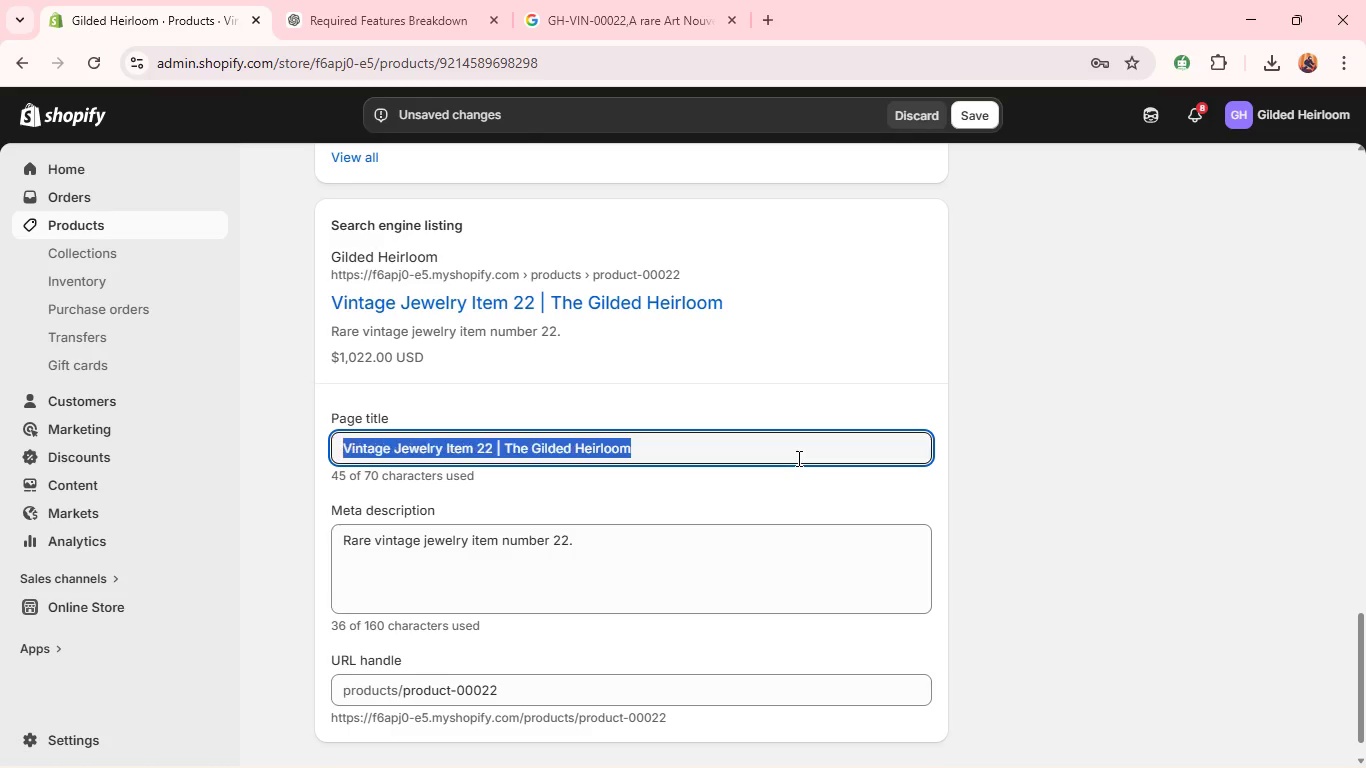 
triple_click([797, 458])
 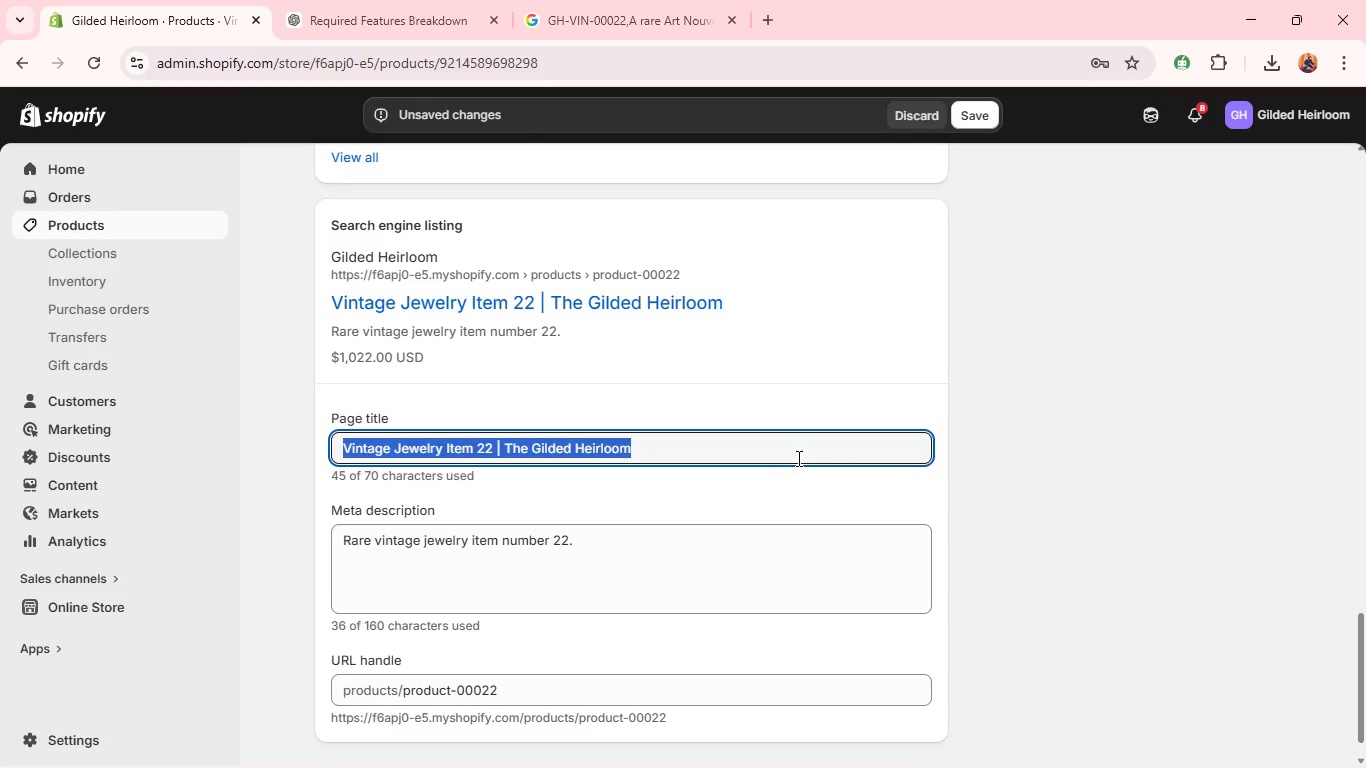 
type(Aquamarine )
key(Backspace)
key(Backspace)
key(Backspace)
key(Backspace)
key(Backspace)
type(Authentic Art )
 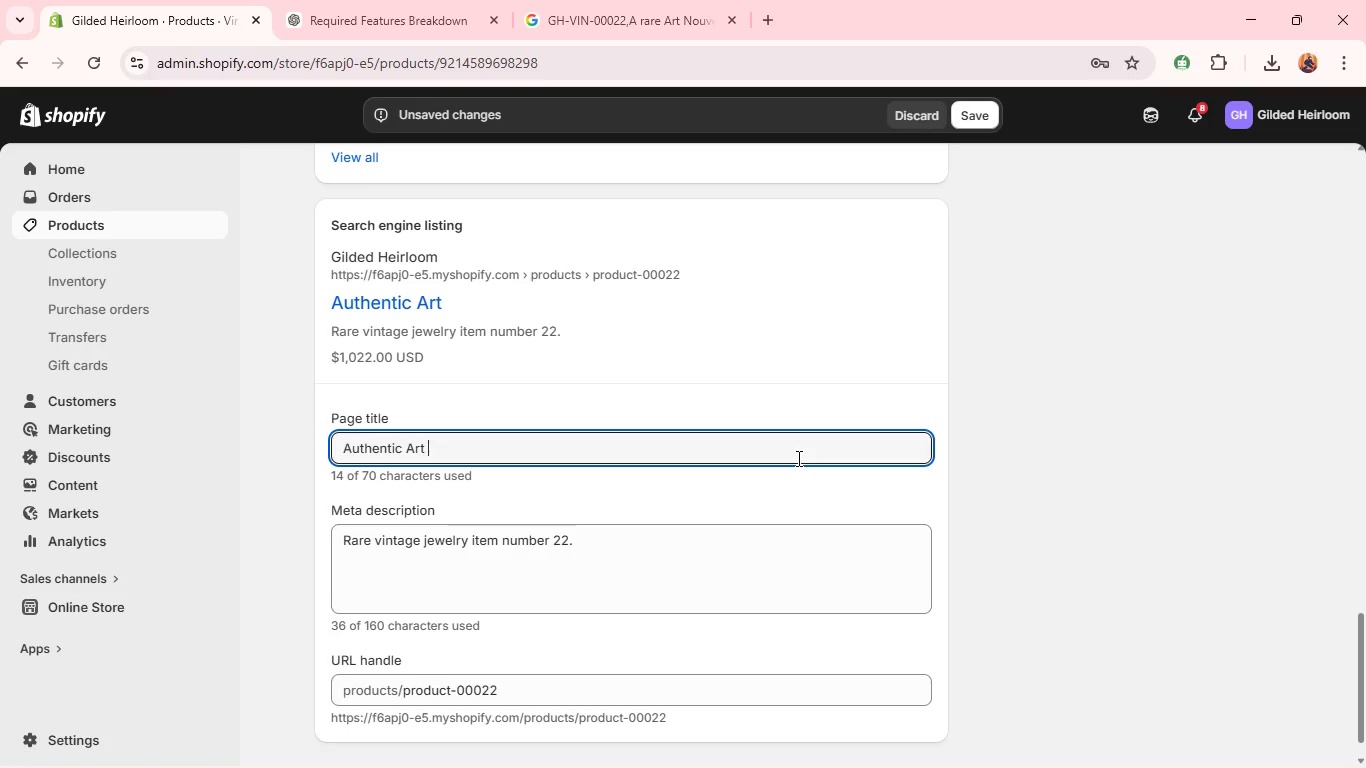 
type(Nouveau Santa Maria Aquamarine Double Clip Brooch | THe Glided Heirloom )
 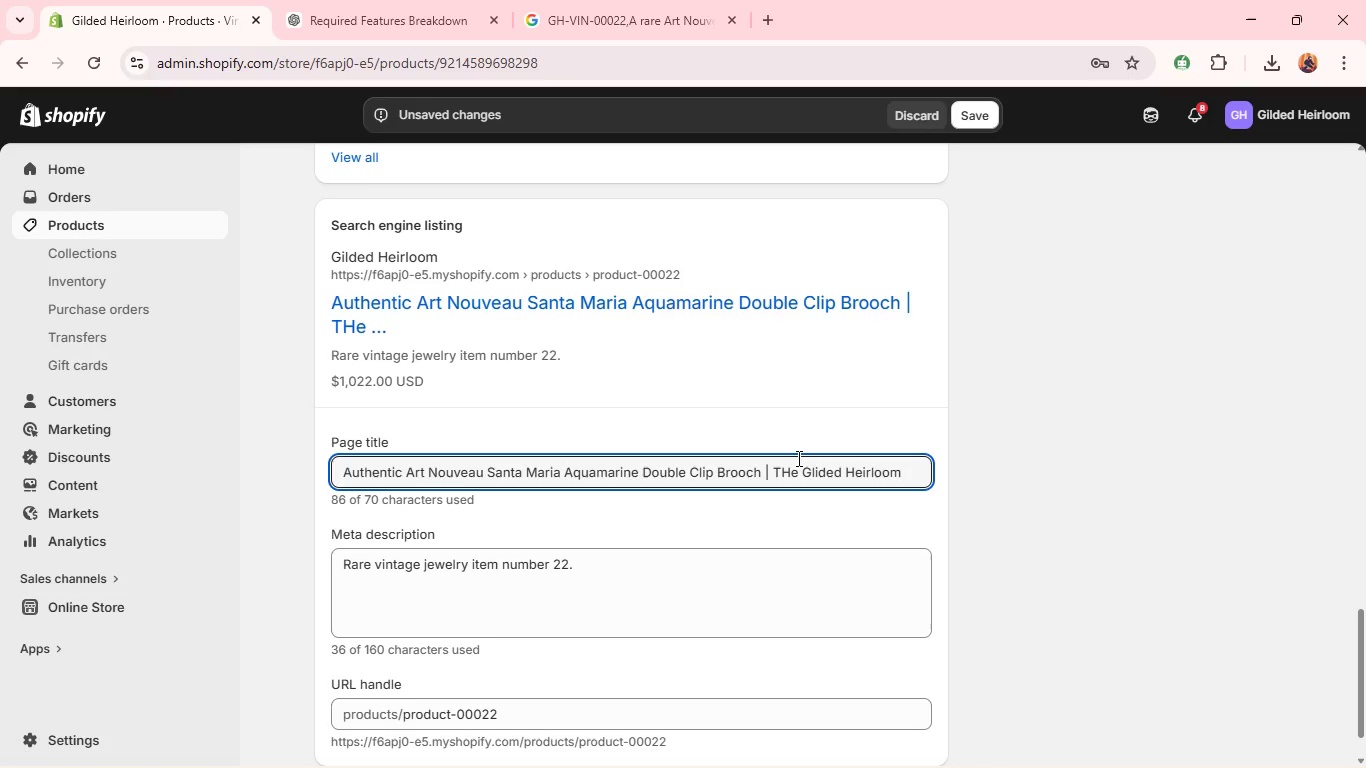 
key(Control+A)
 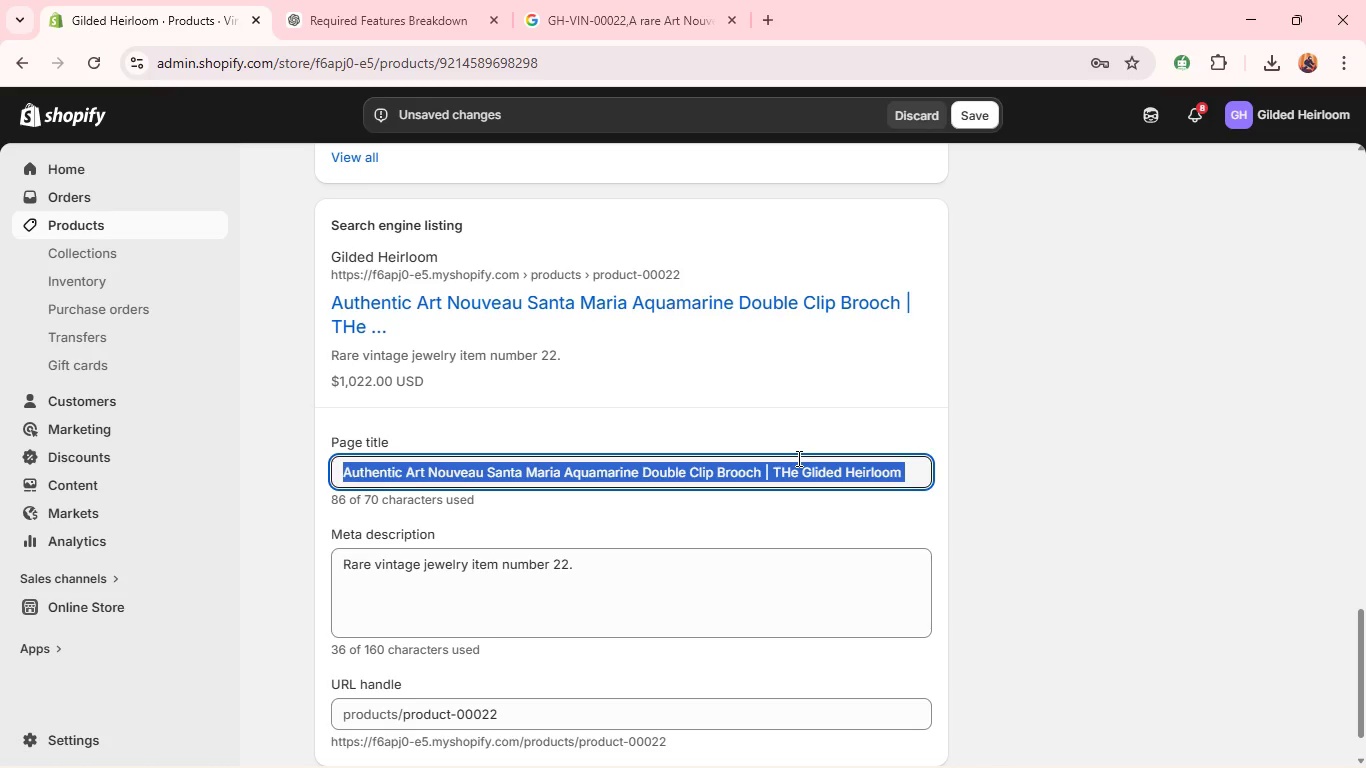 
key(Control+C)
 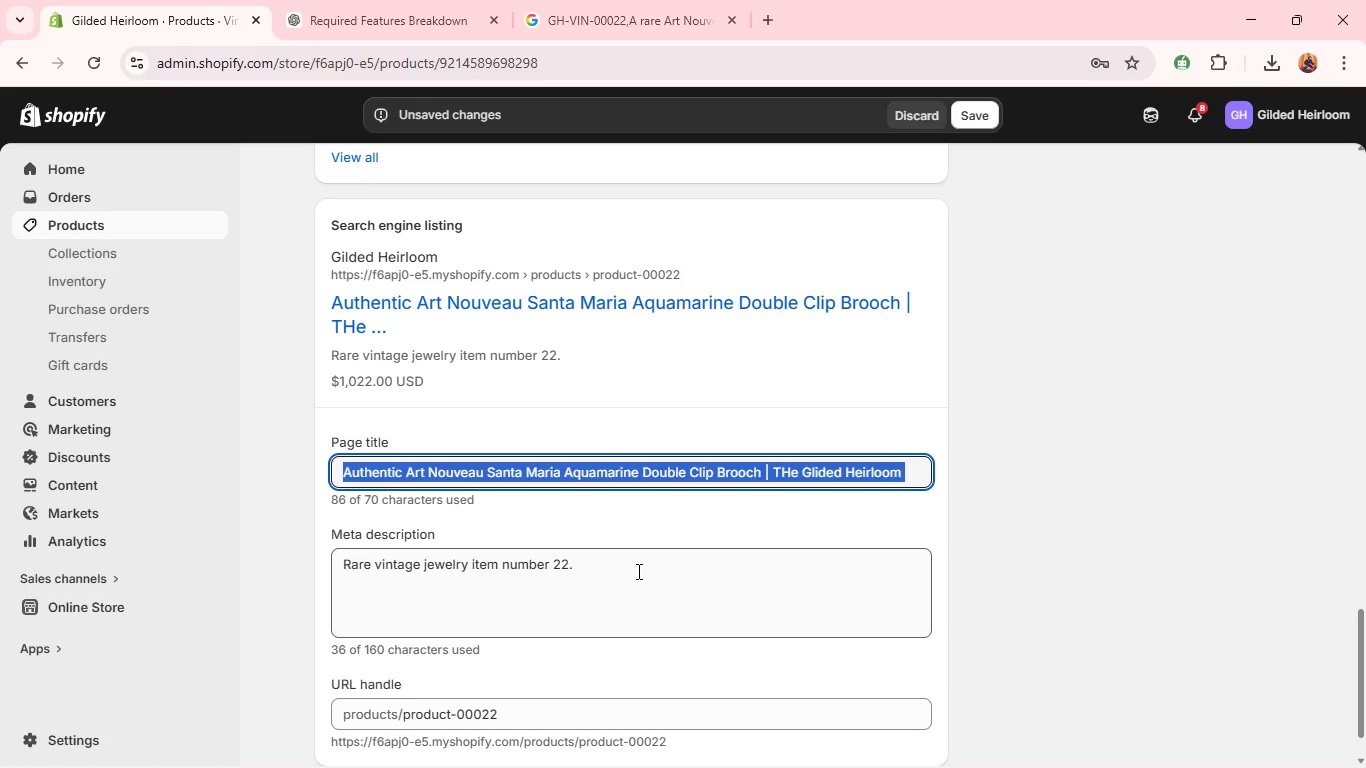 
left_click([637, 571])
 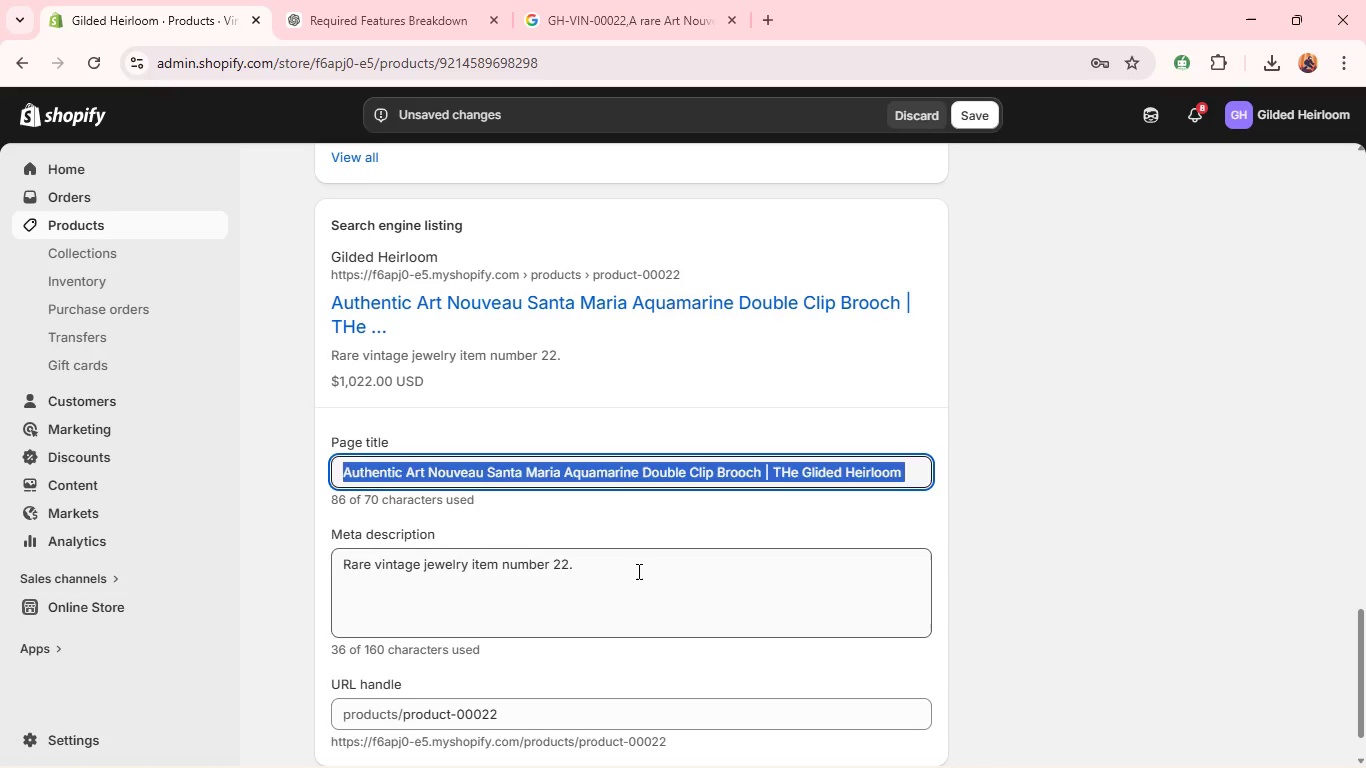 
key(Control+A)
 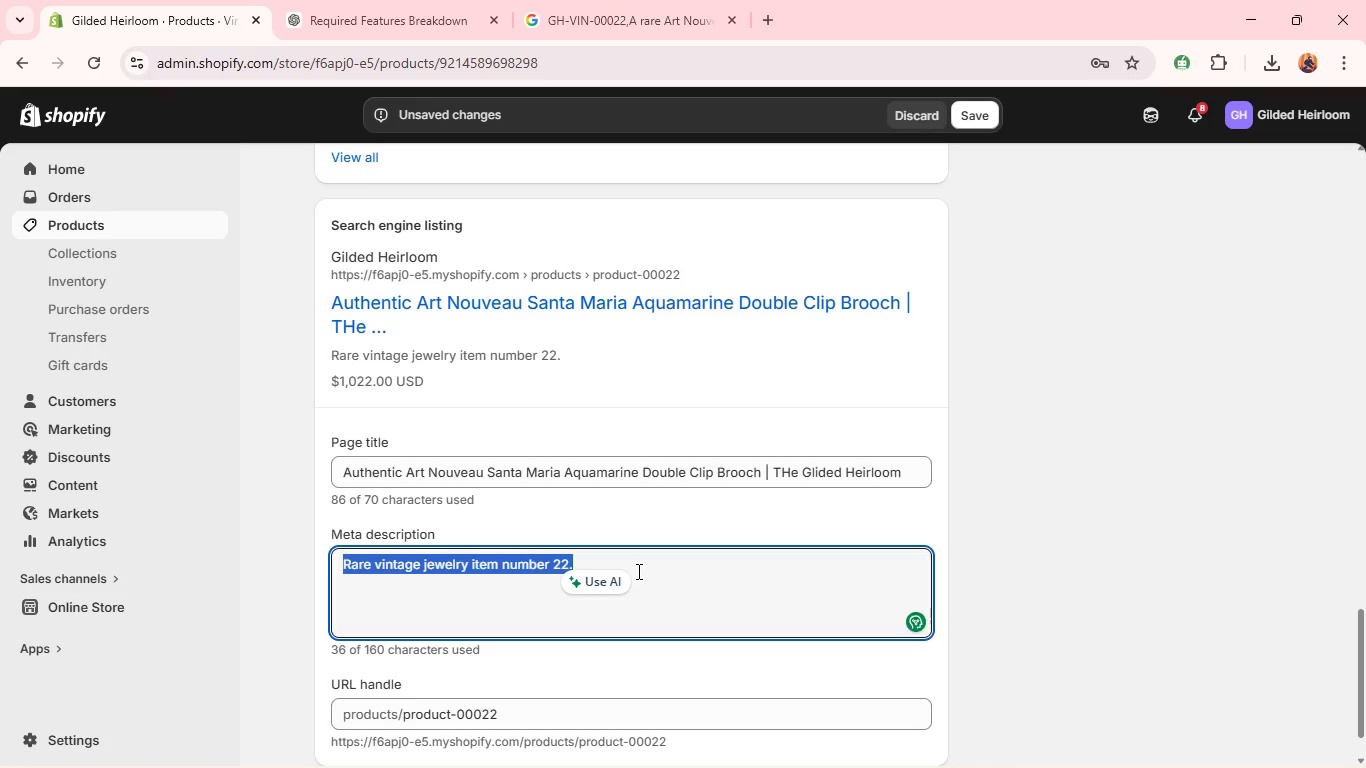 
key(Control+V)
 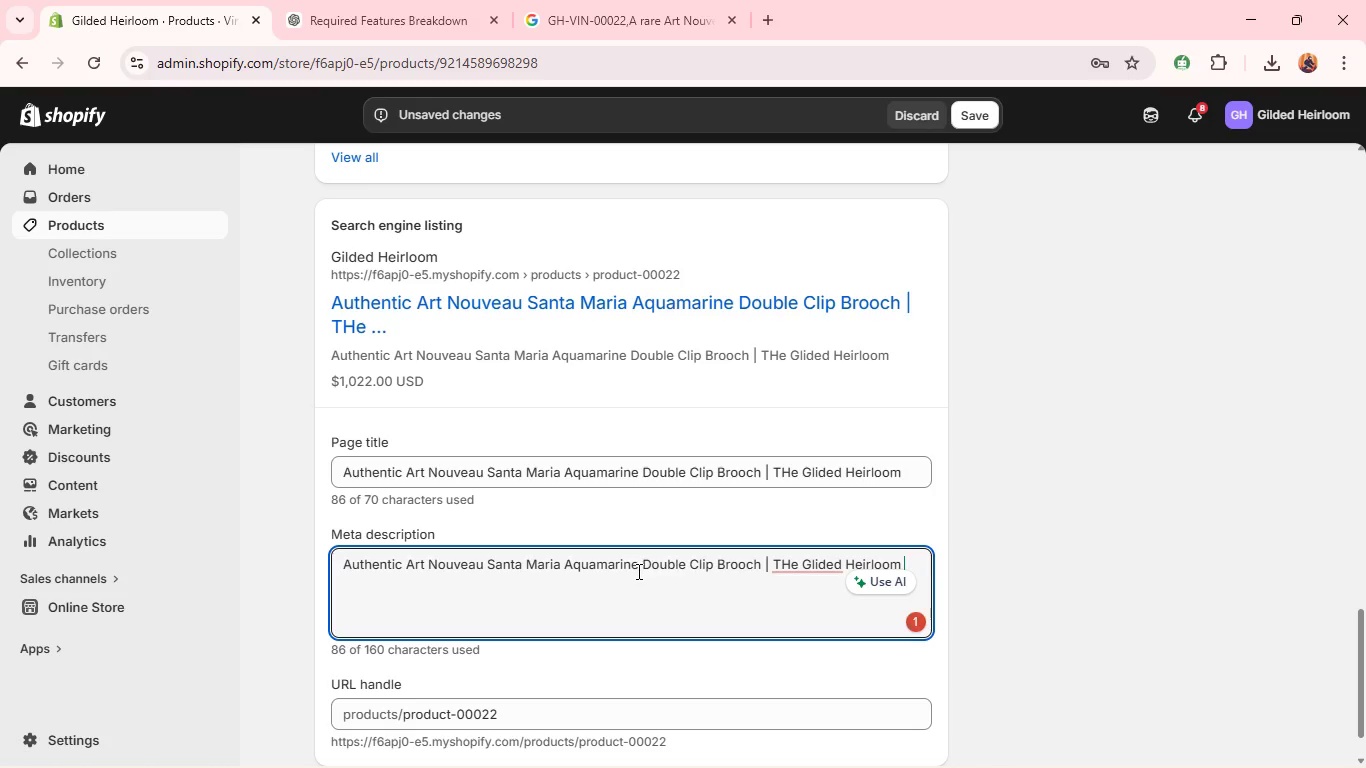 
mouse_move([803, 604])
 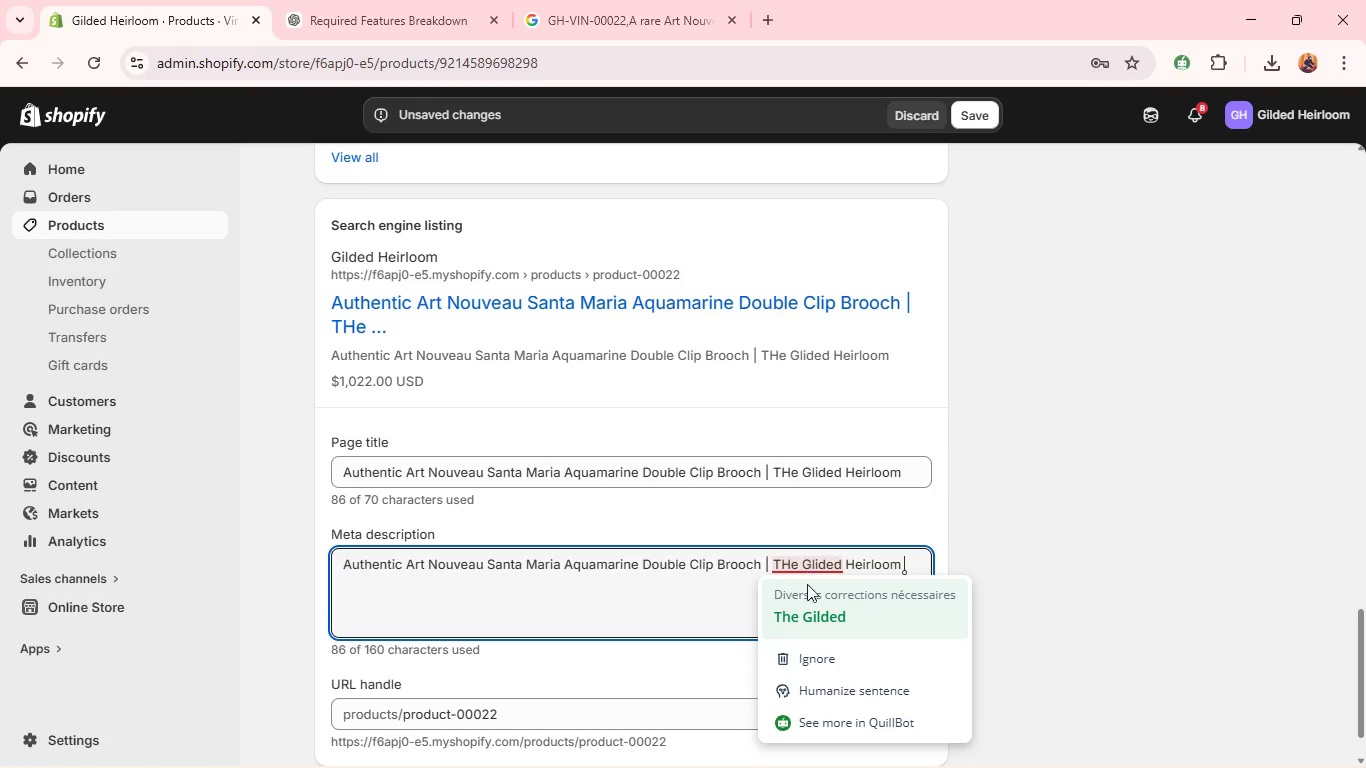 
left_click([800, 618])
 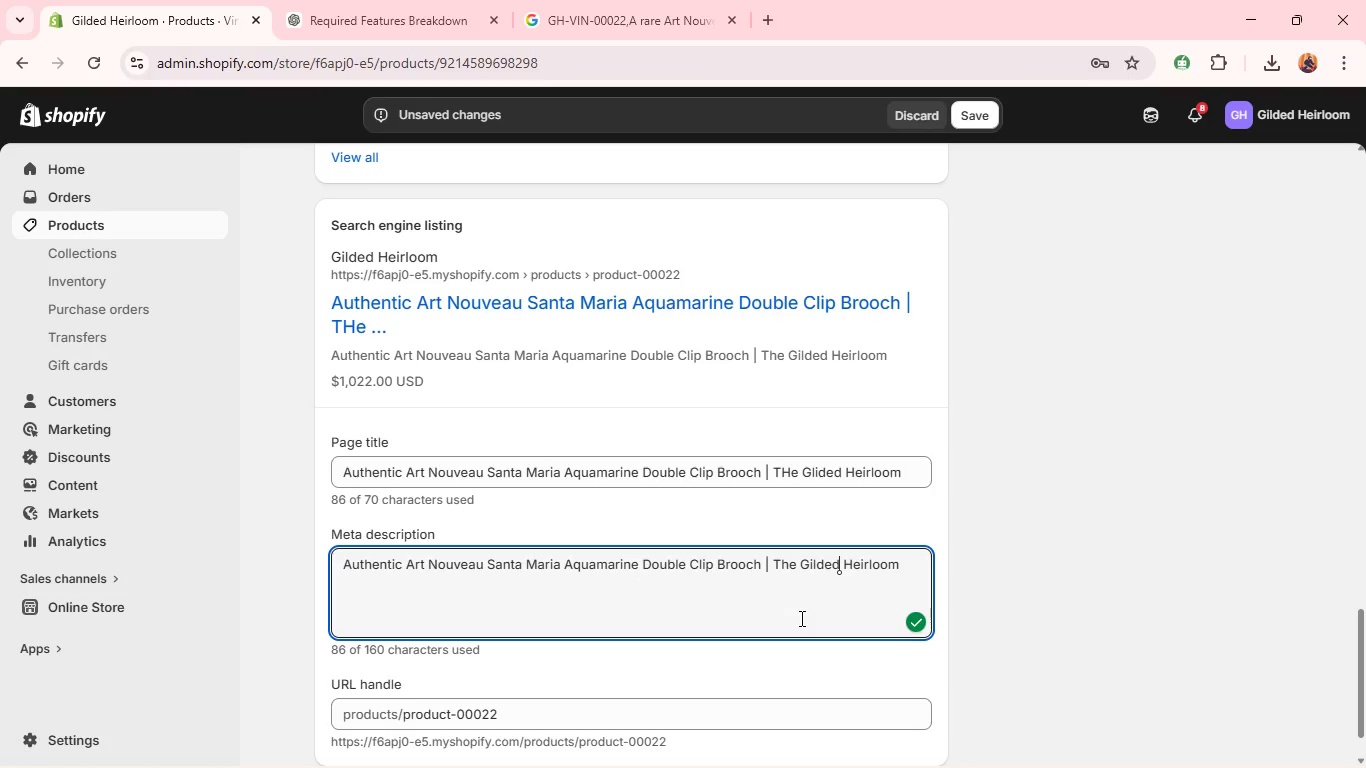 
key(Control+A)
 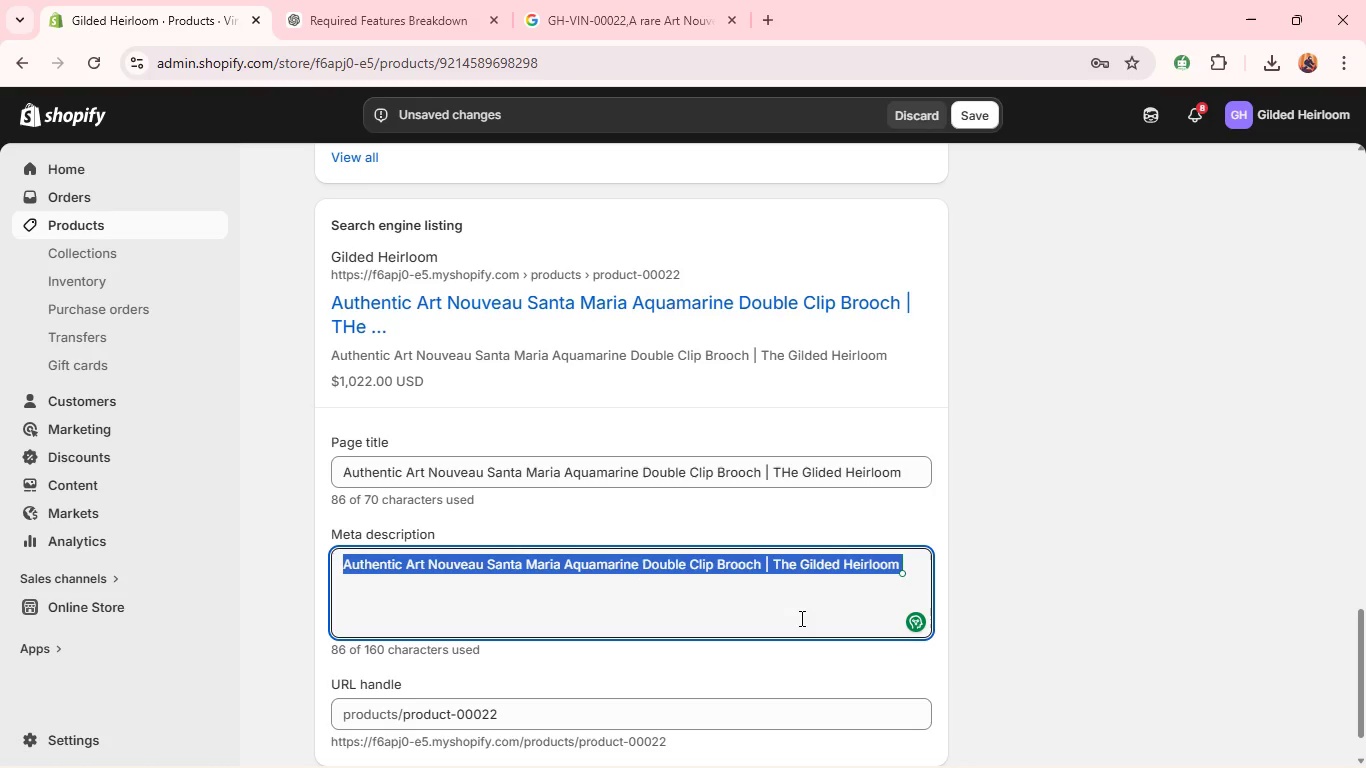 
key(Control+C)
 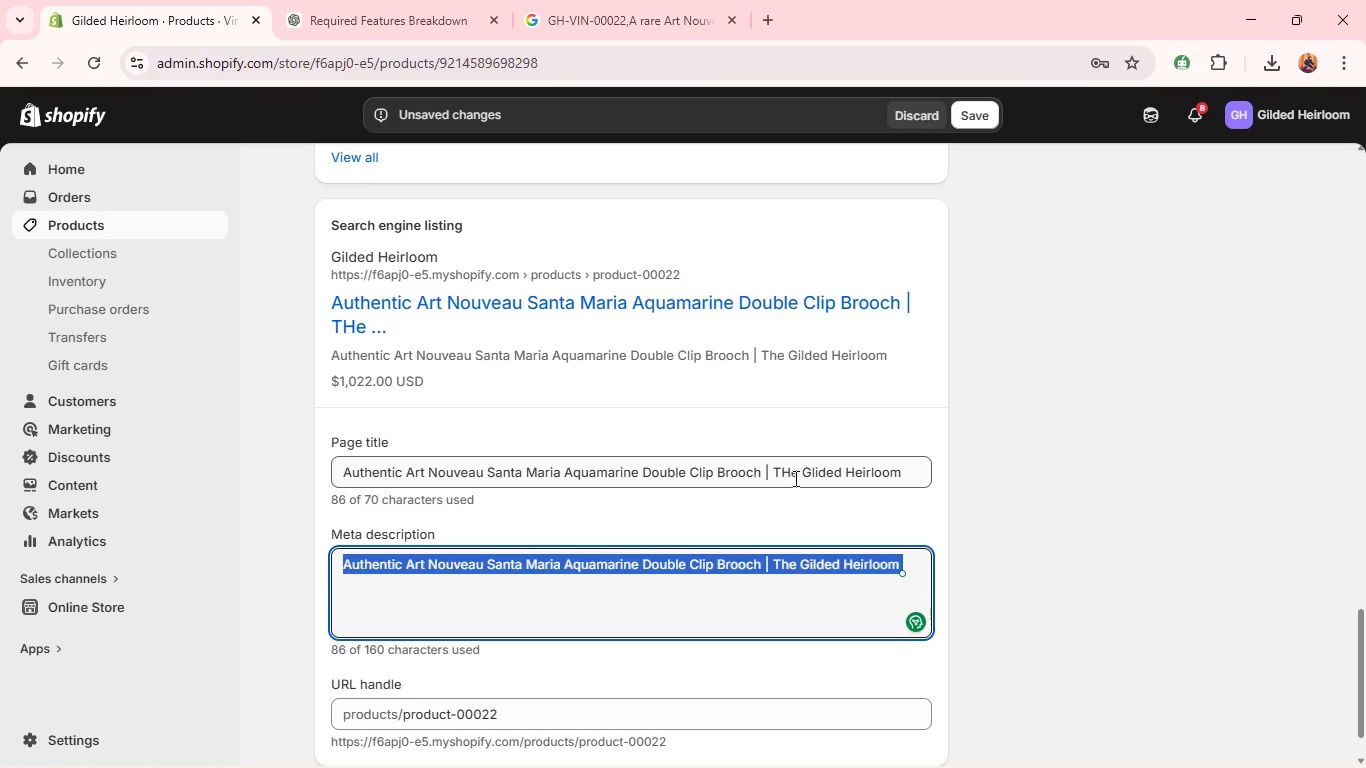 
left_click([794, 478])
 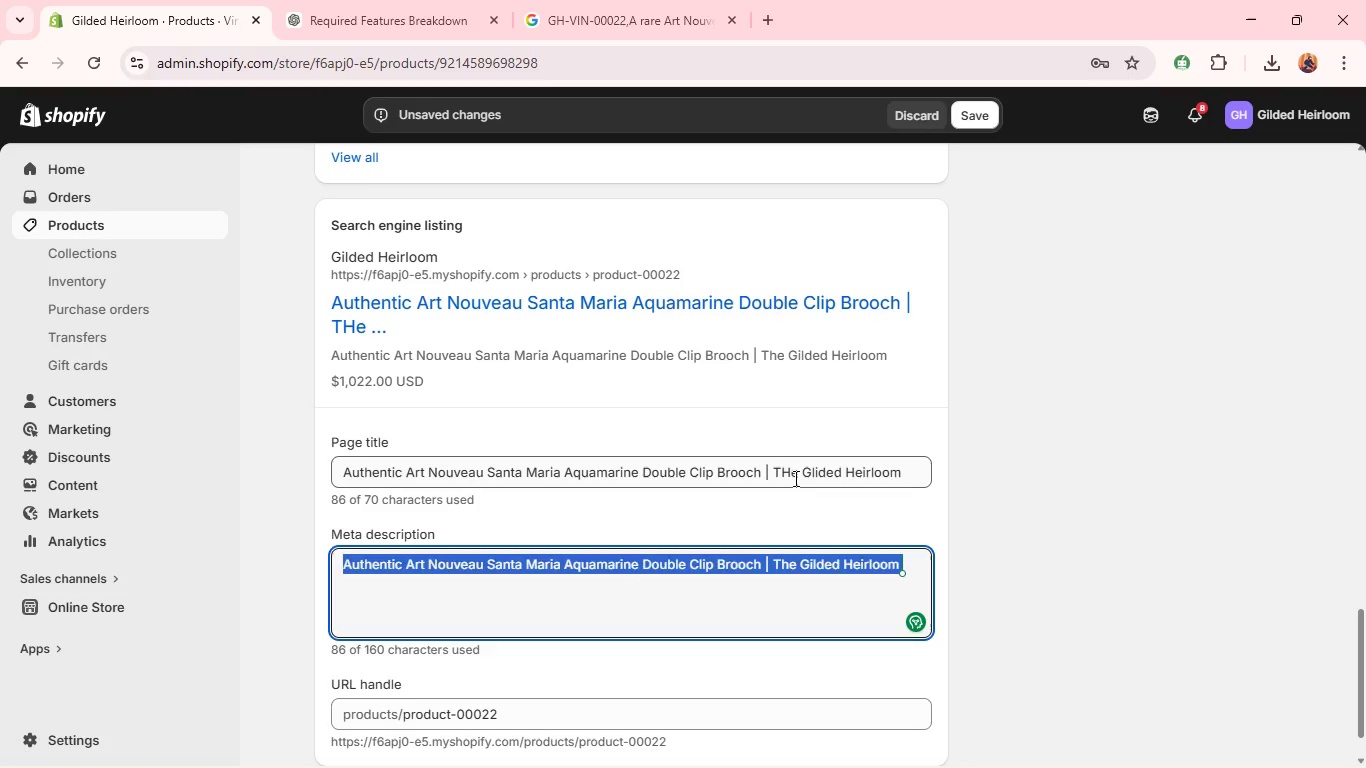 
key(Control+A)
 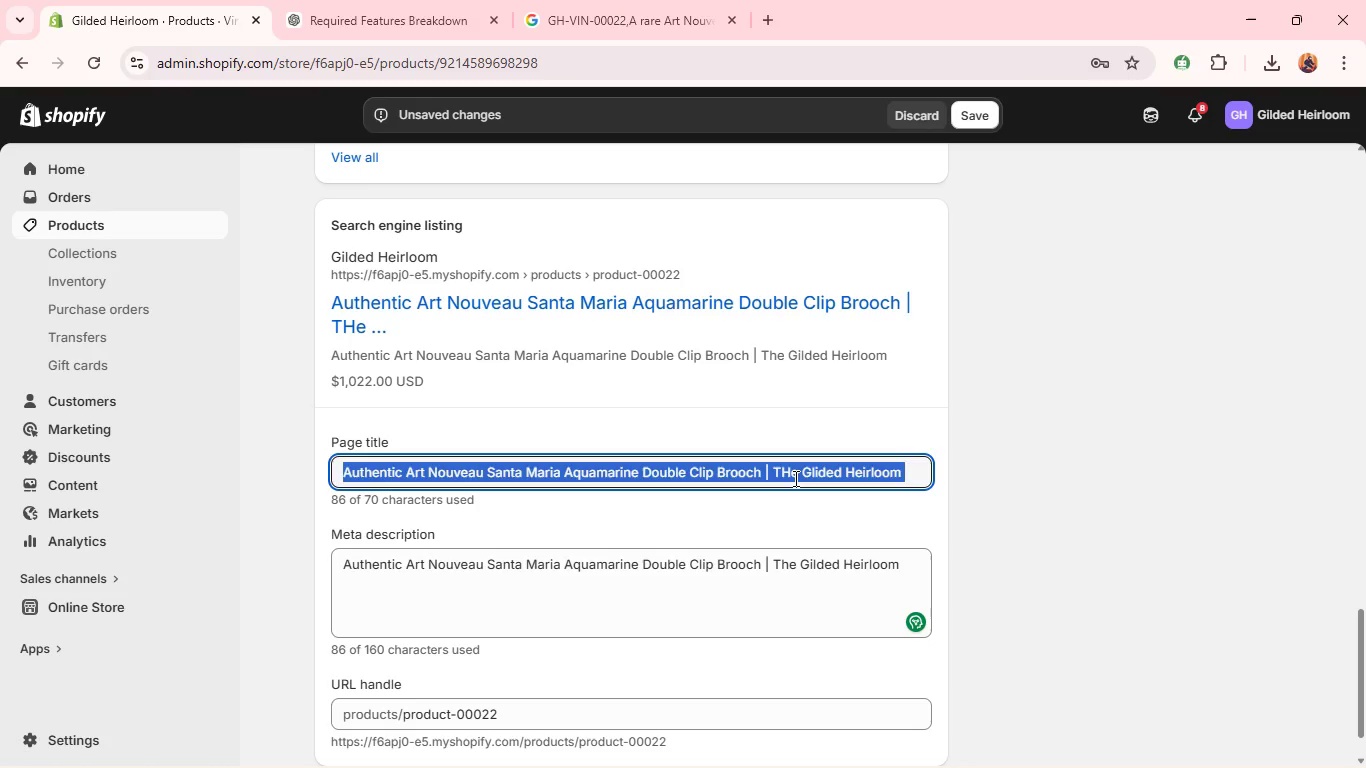 
key(Control+V)
 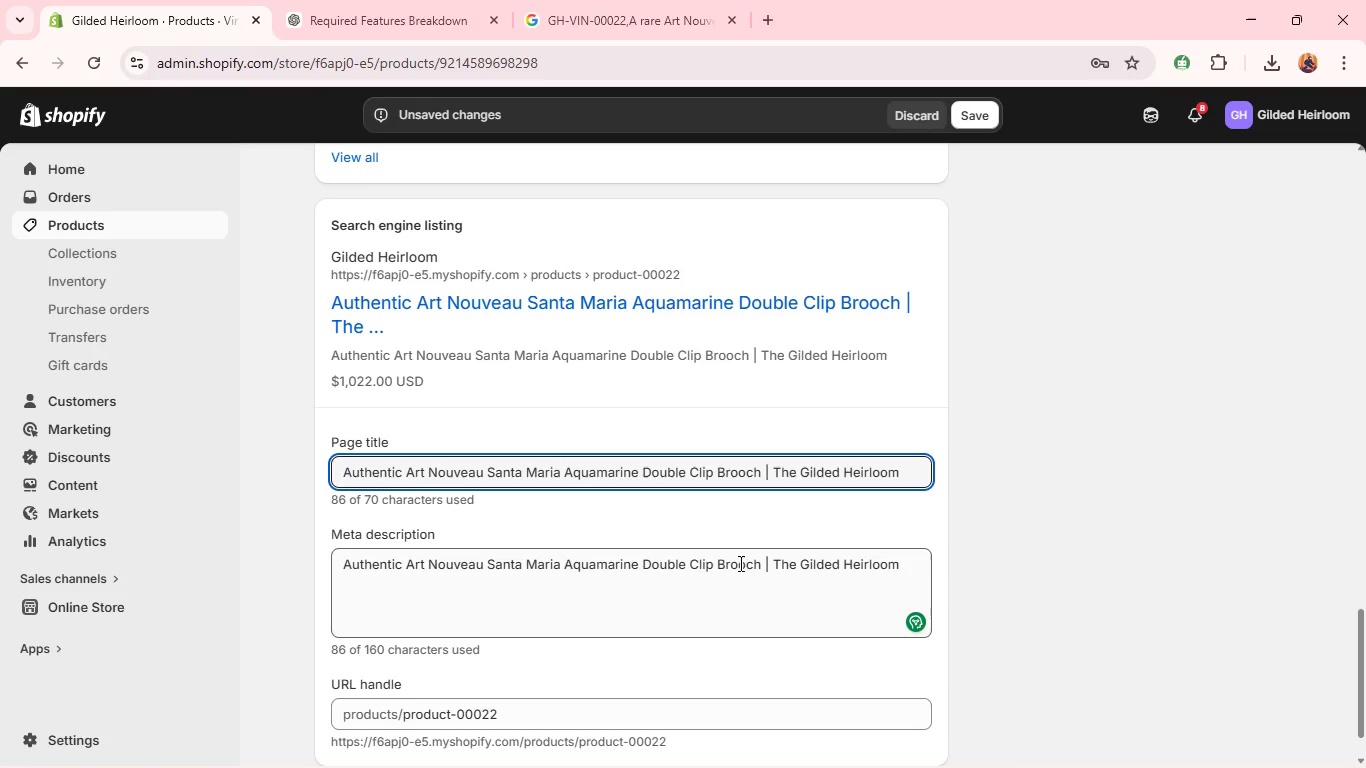 
double_click([735, 570])
 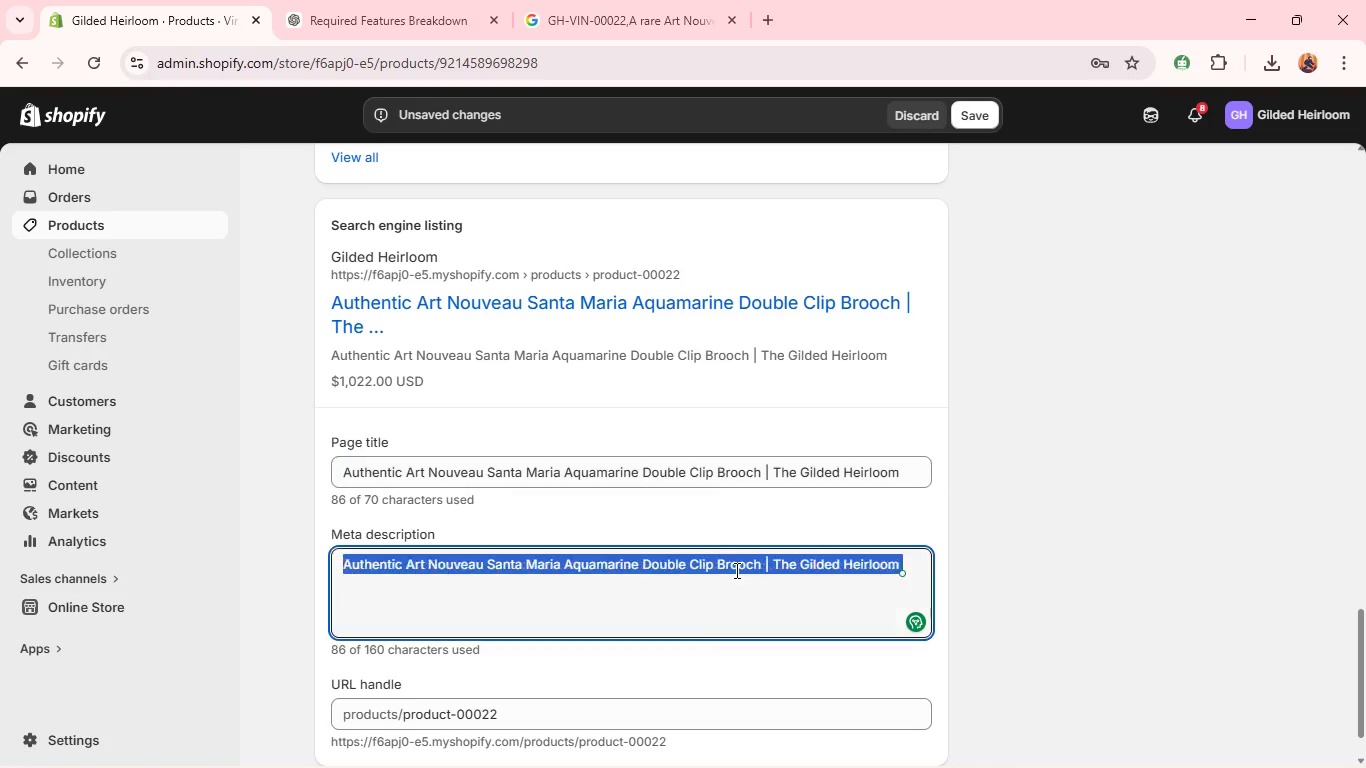 
triple_click([735, 570])
 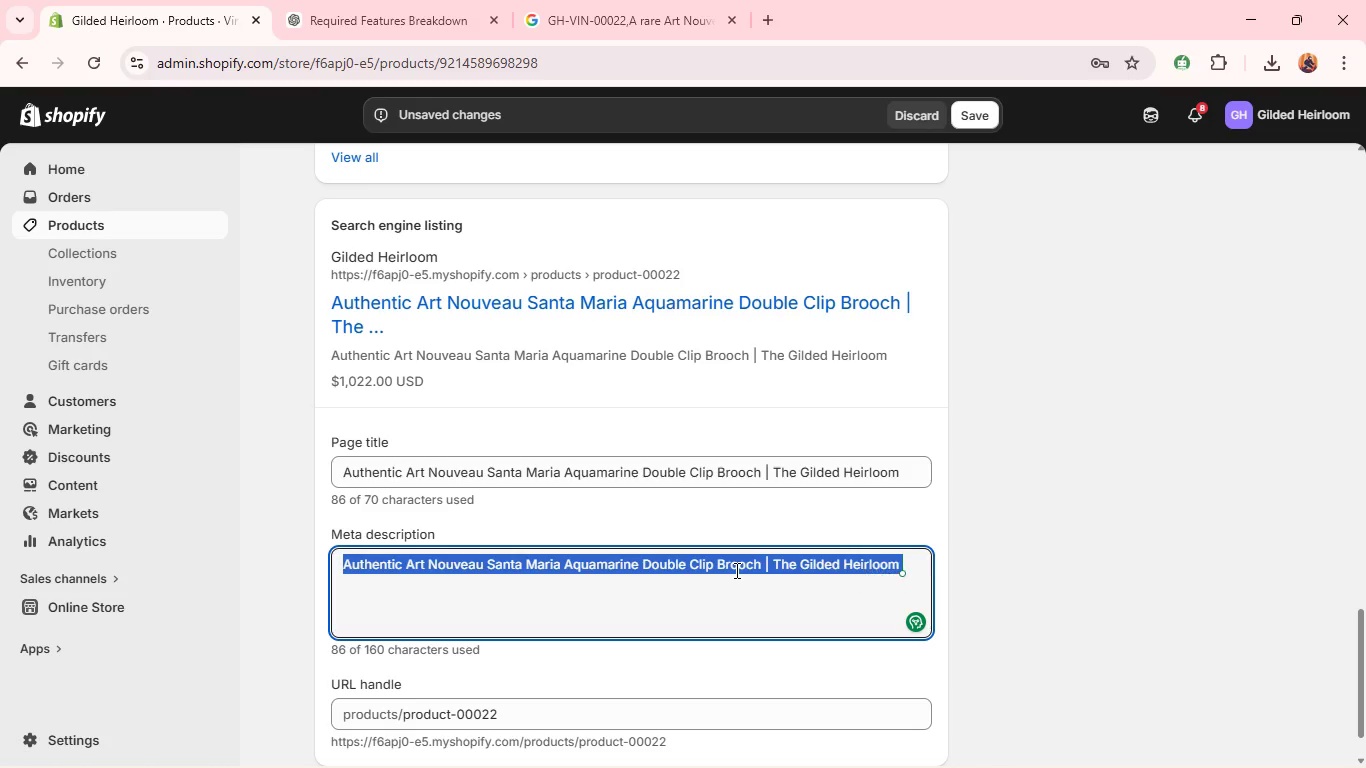 
triple_click([735, 570])
 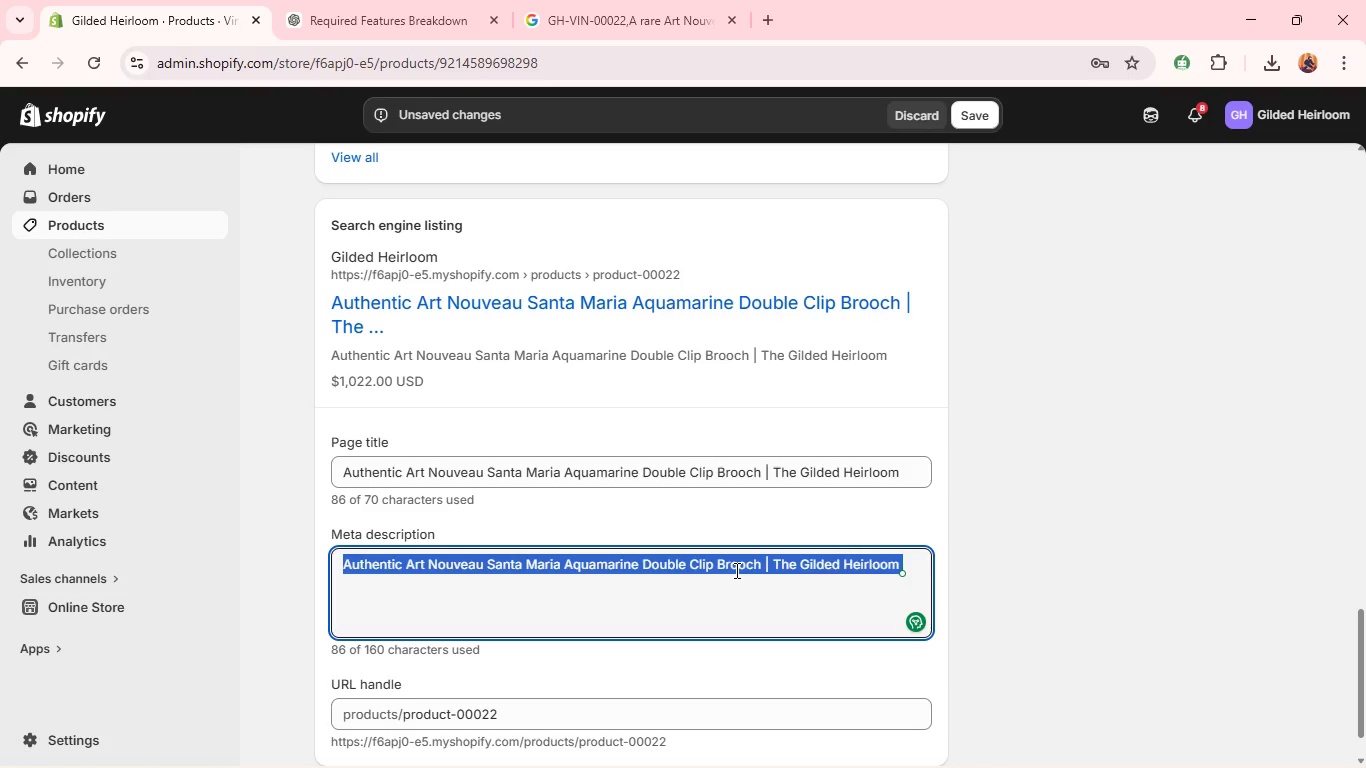 
key(Backspace)
 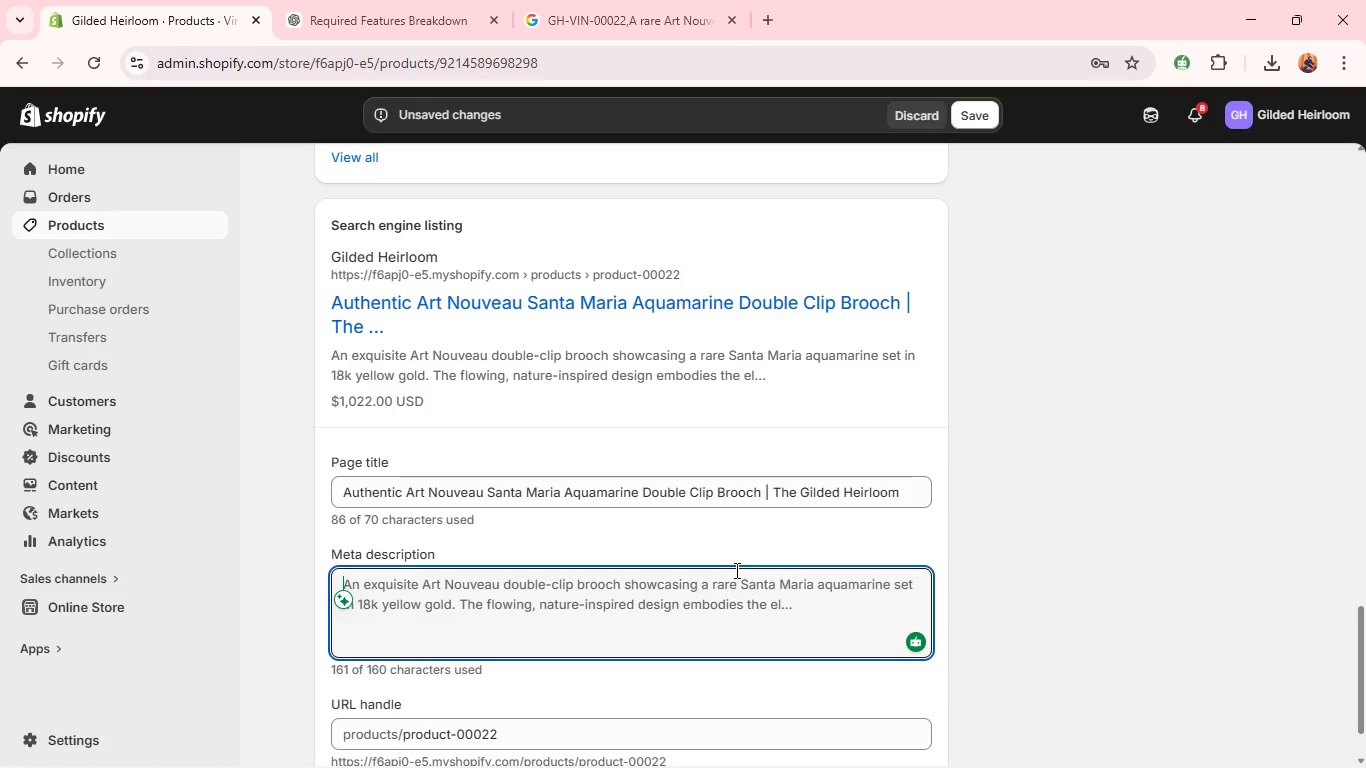 
type(Art Nouveau double clip )
 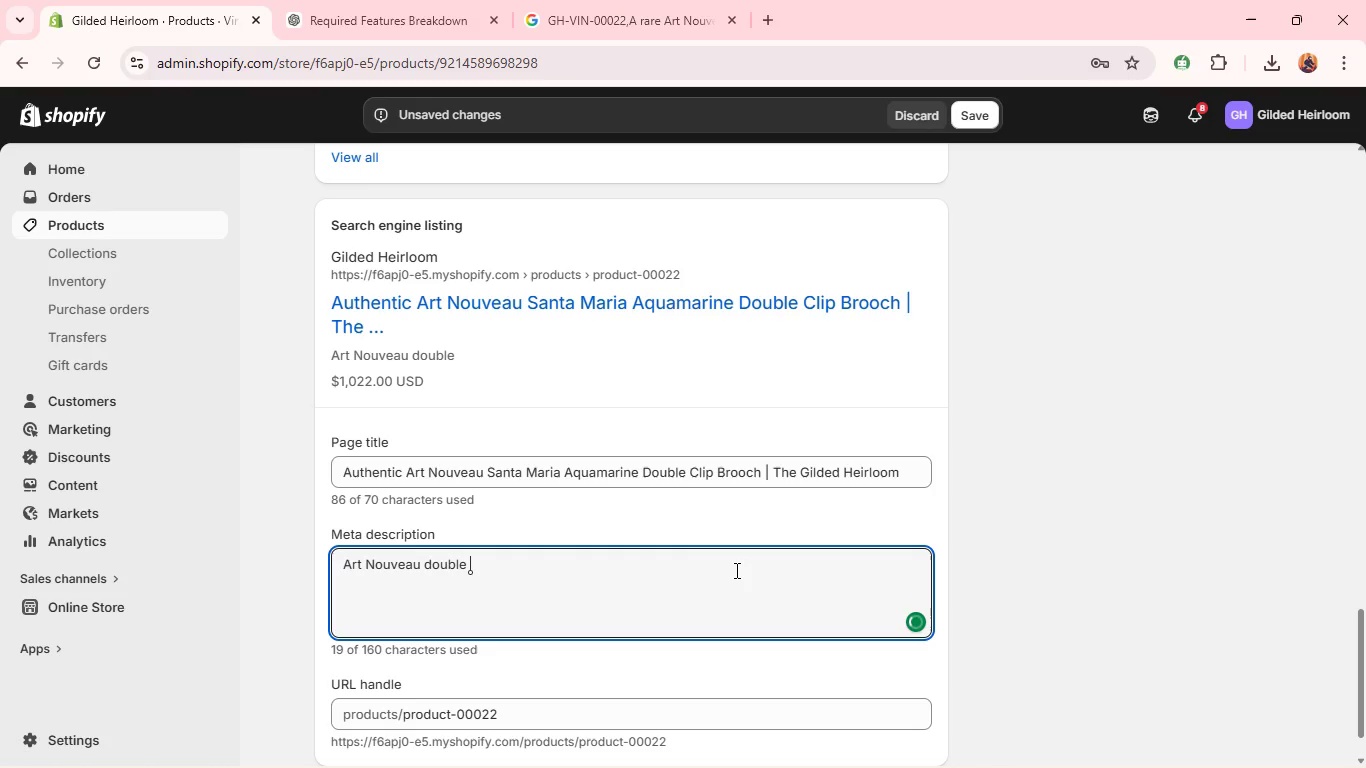 
wait(28.16)
 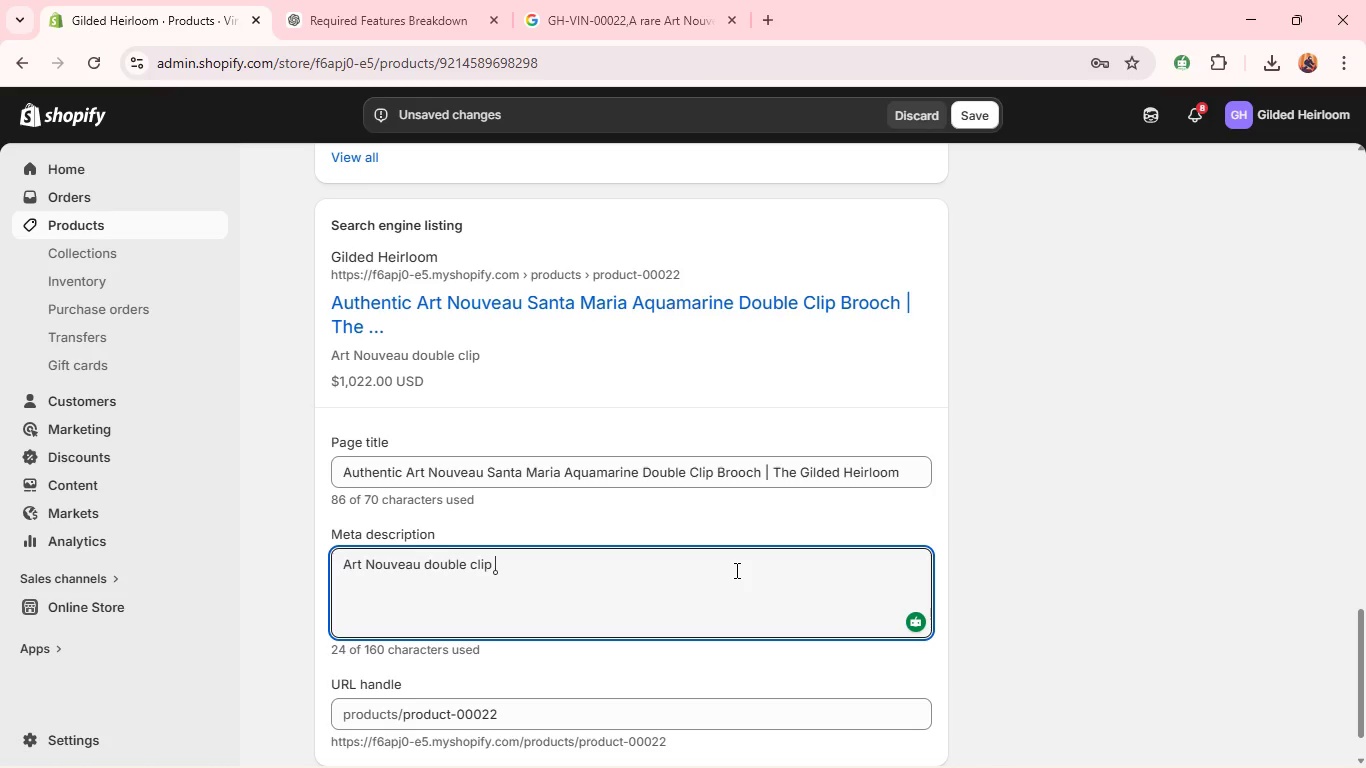 
type(brooch 18k yellow gold featr)
key(Backspace)
type(uring a Santa )
 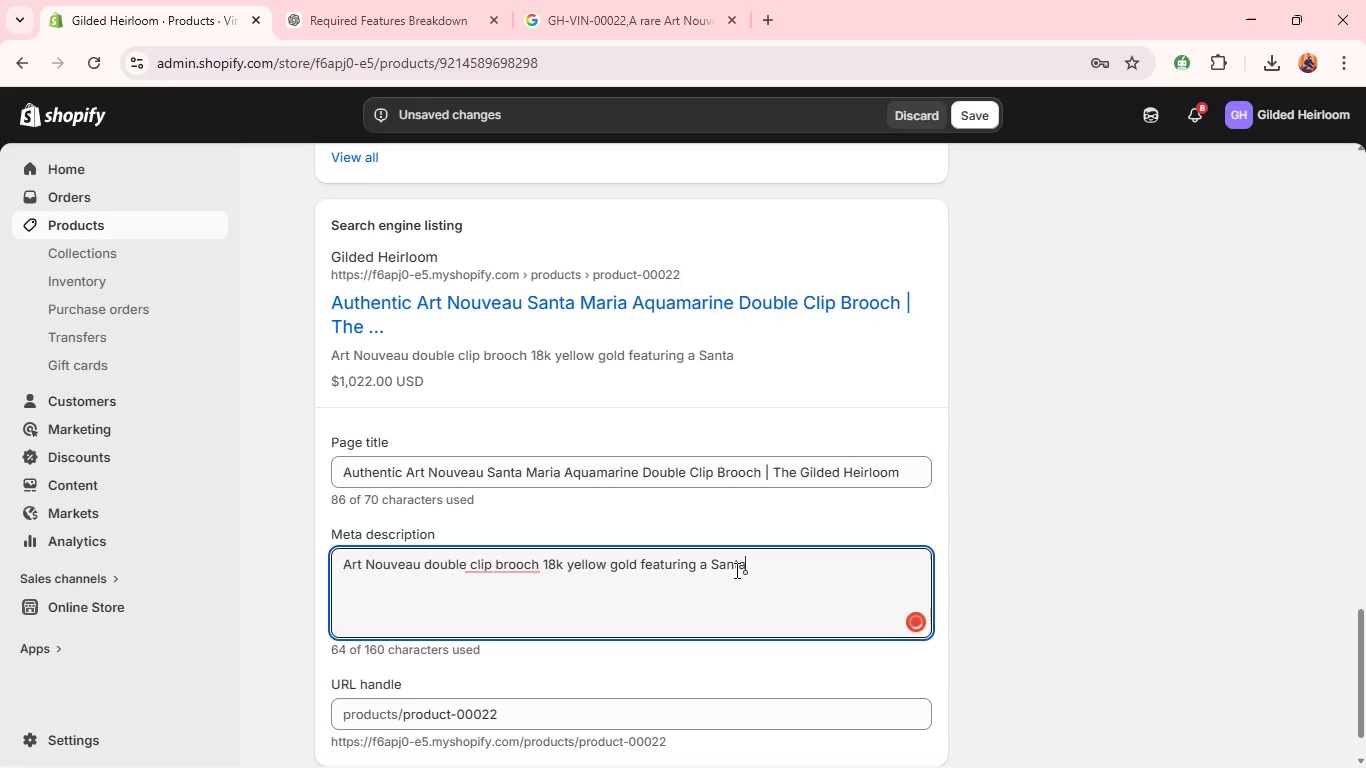 
type(aquamarine. A rare and )
 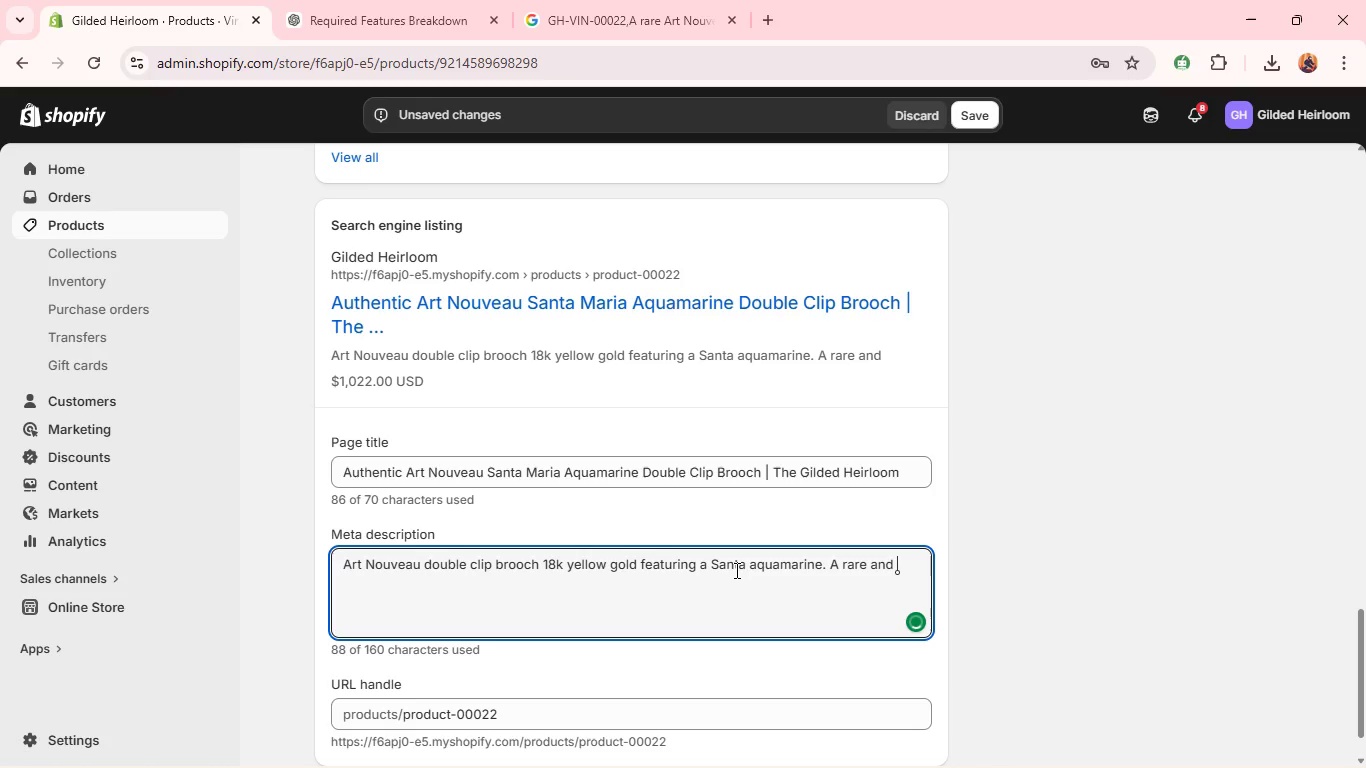 
wait(6.91)
 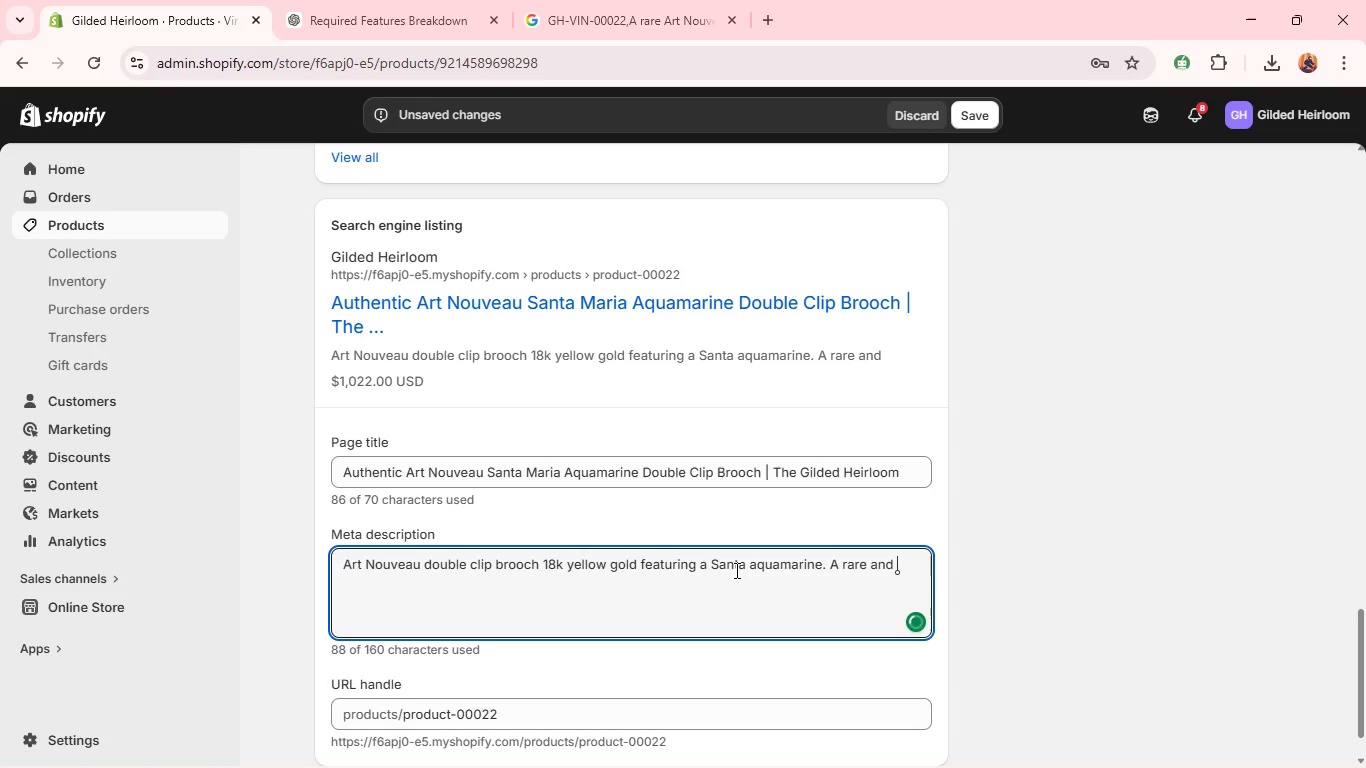 
left_click([521, 613])
 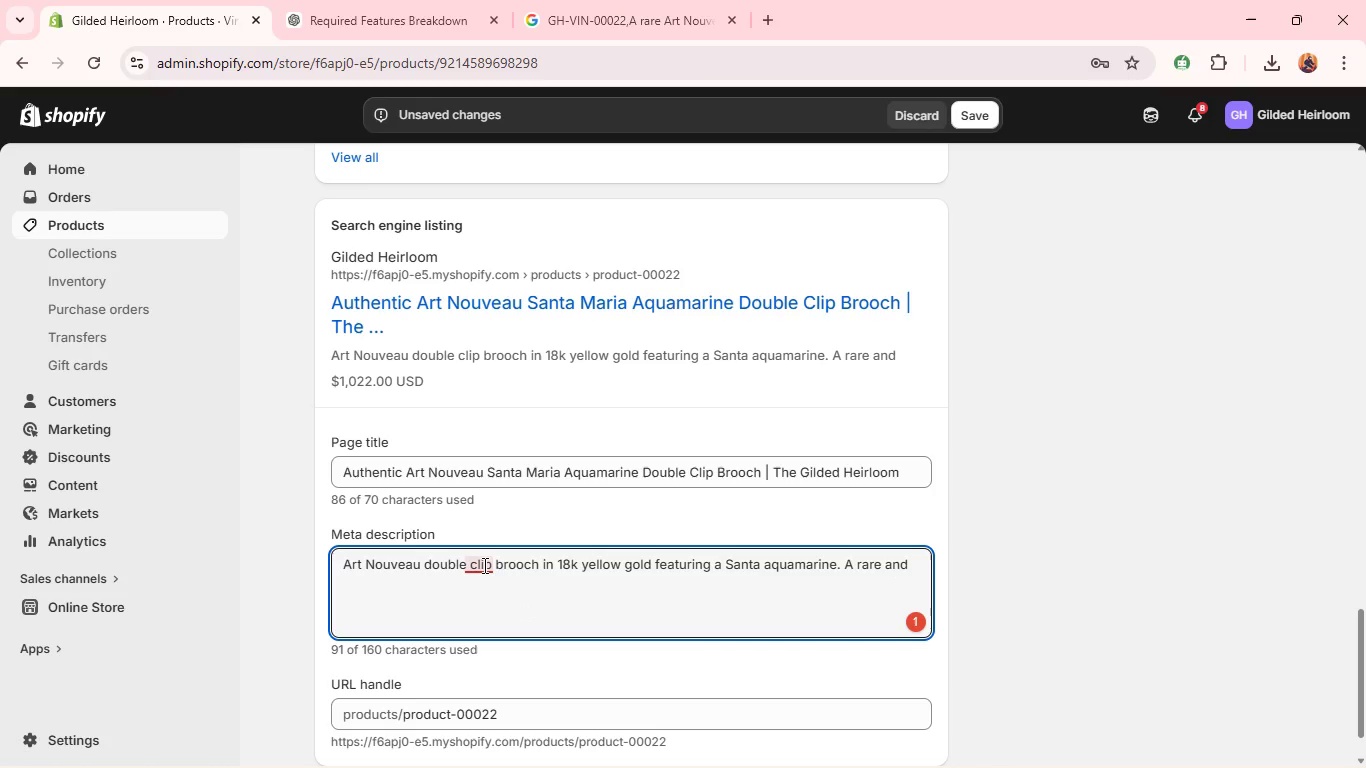 
wait(6.09)
 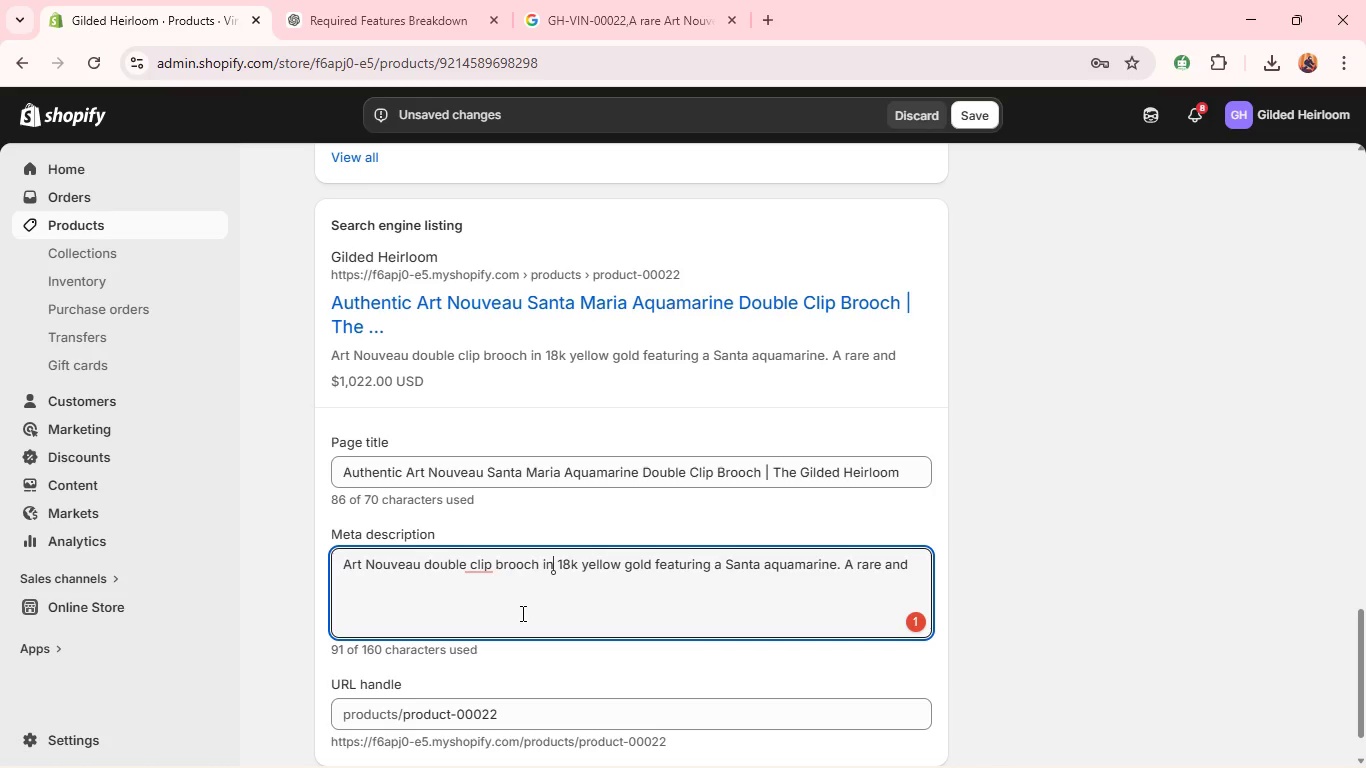 
left_click([470, 607])
 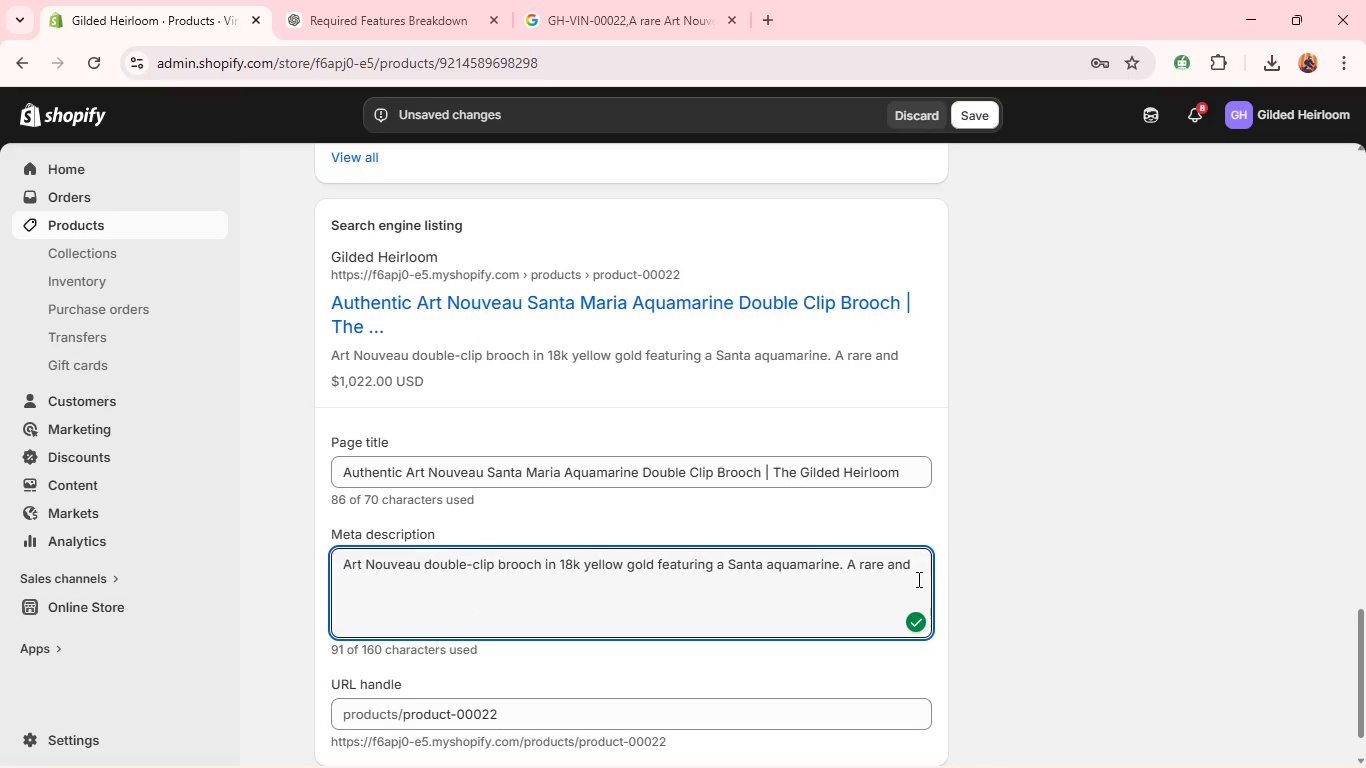 
left_click([929, 568])
 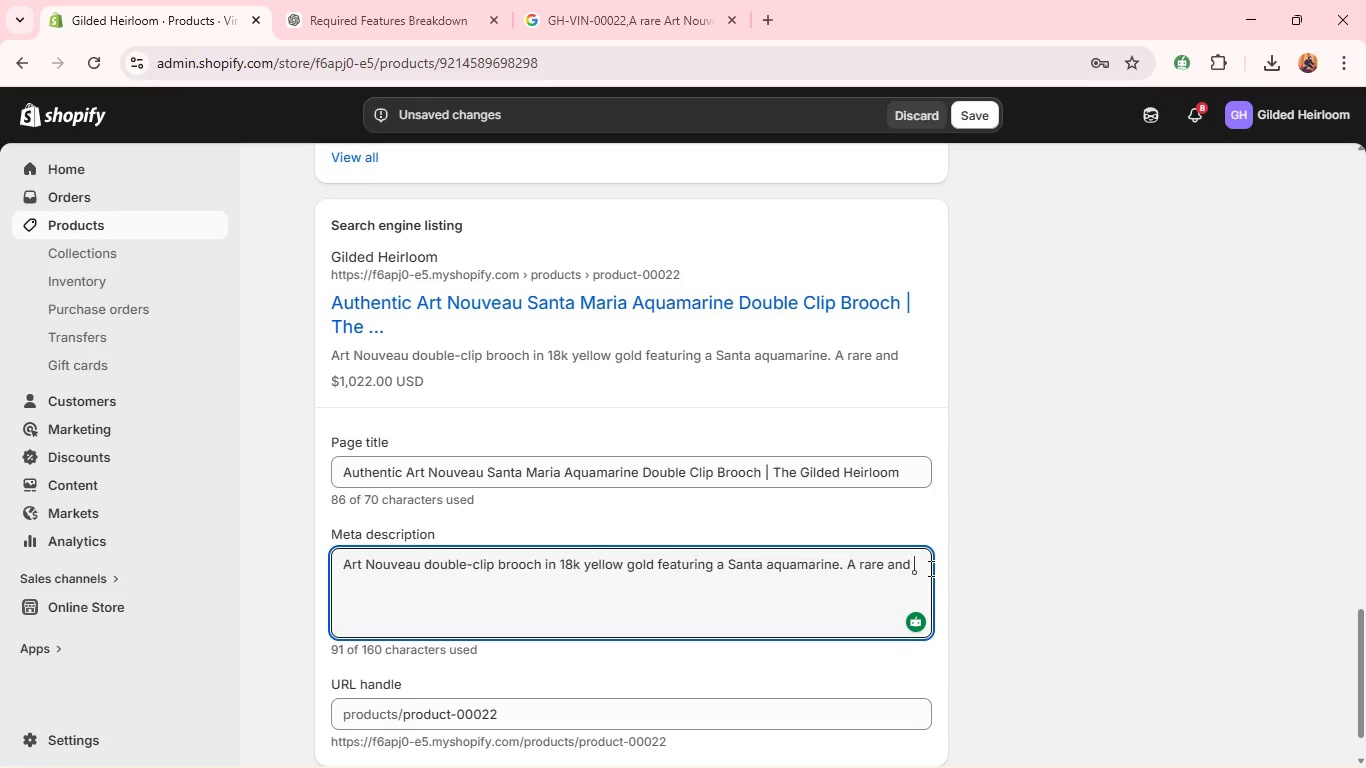 
type(versatile collector;s )
key(Backspace)
key(Backspace)
key(Backspace)
type('s piece. )
 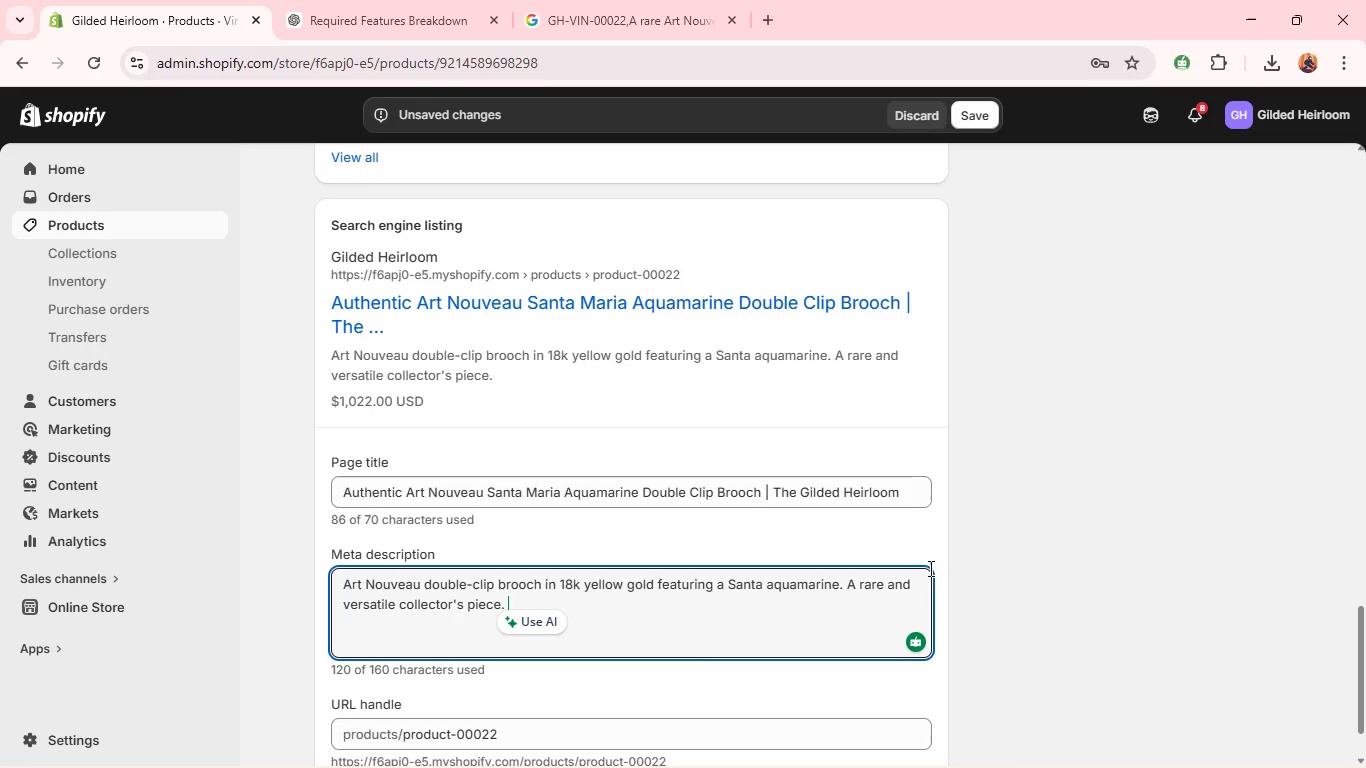 
wait(14.31)
 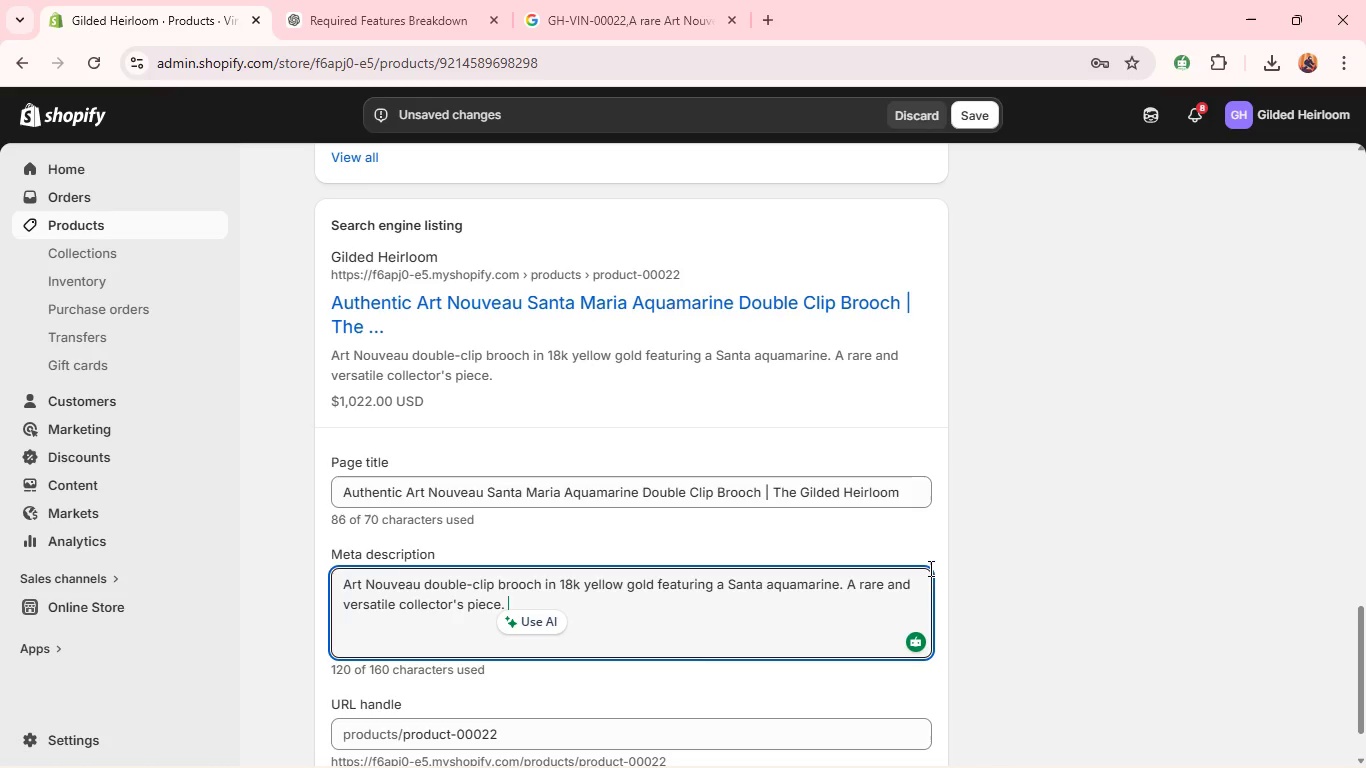 
left_click([735, 710])
 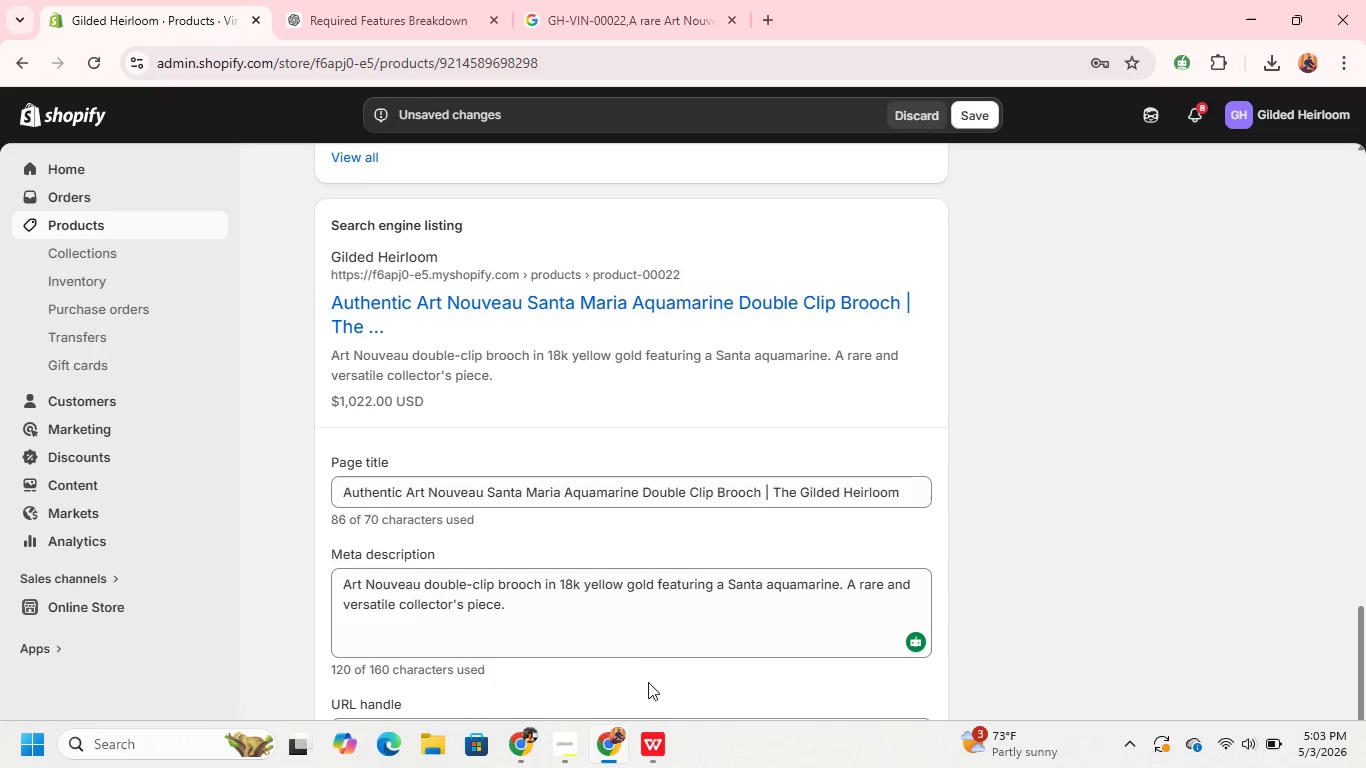 
wait(7.5)
 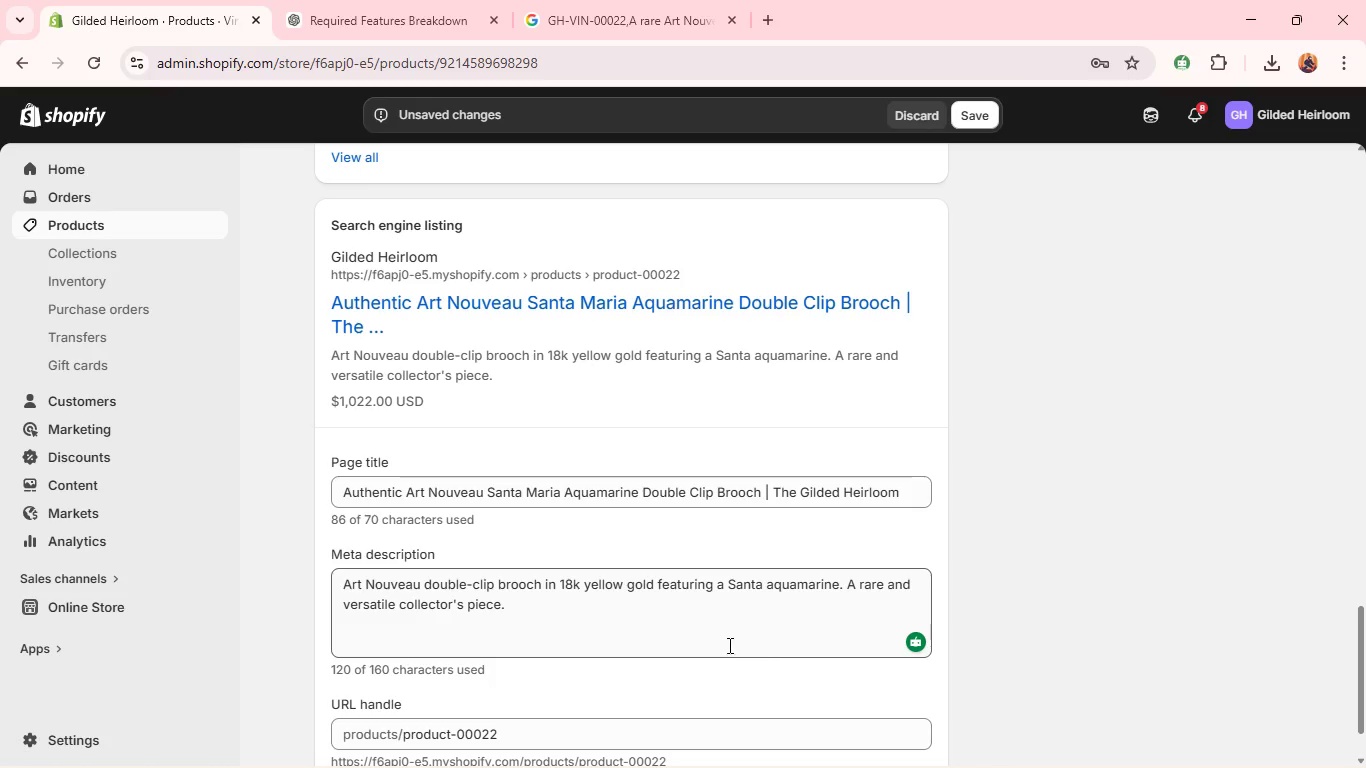 
double_click([636, 744])
 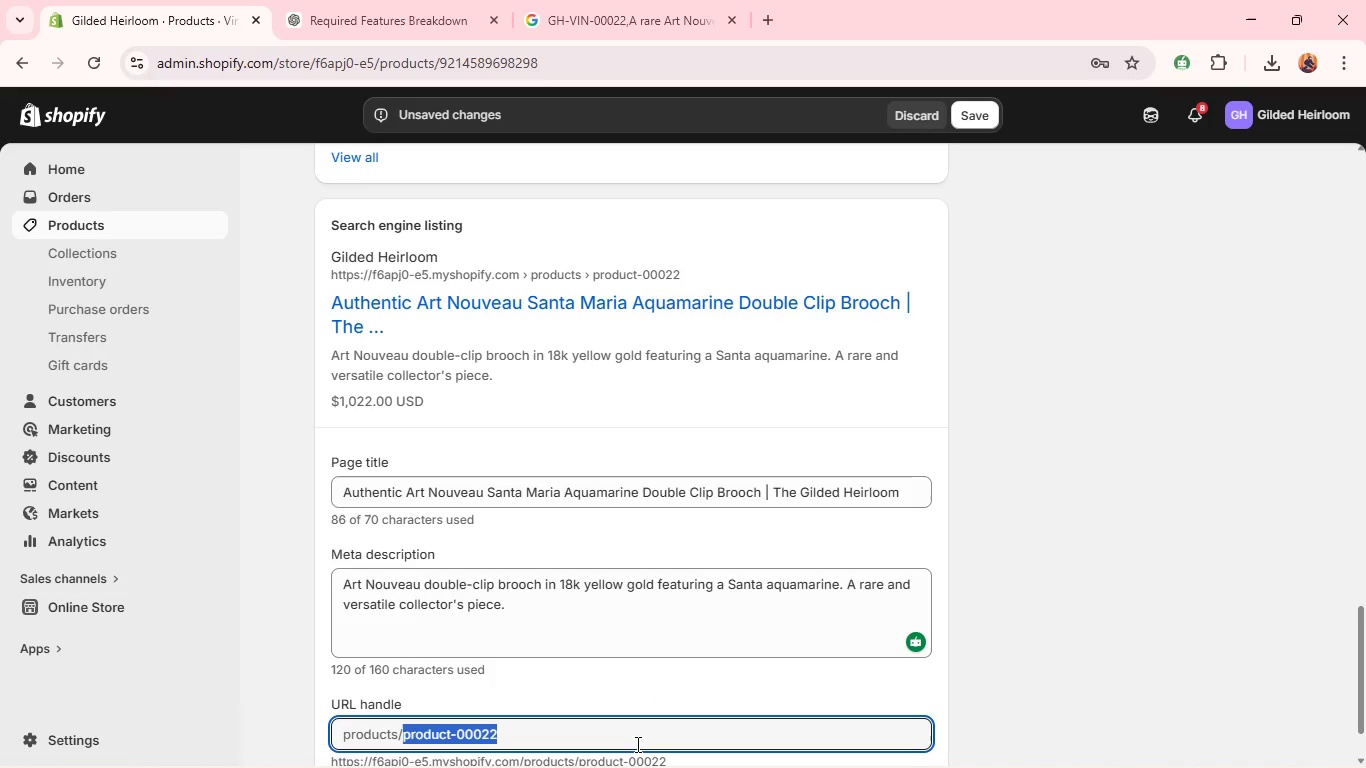 
triple_click([636, 744])
 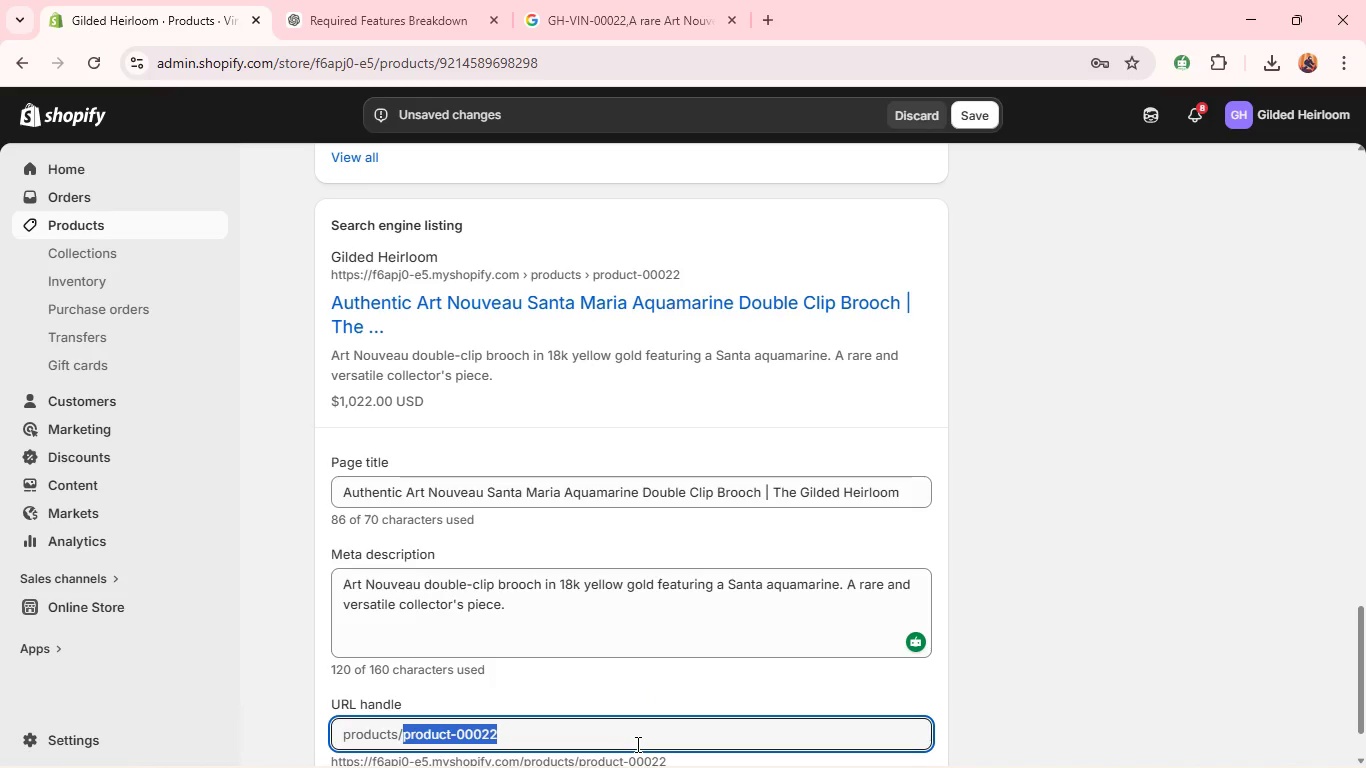 
key(Backspace)
 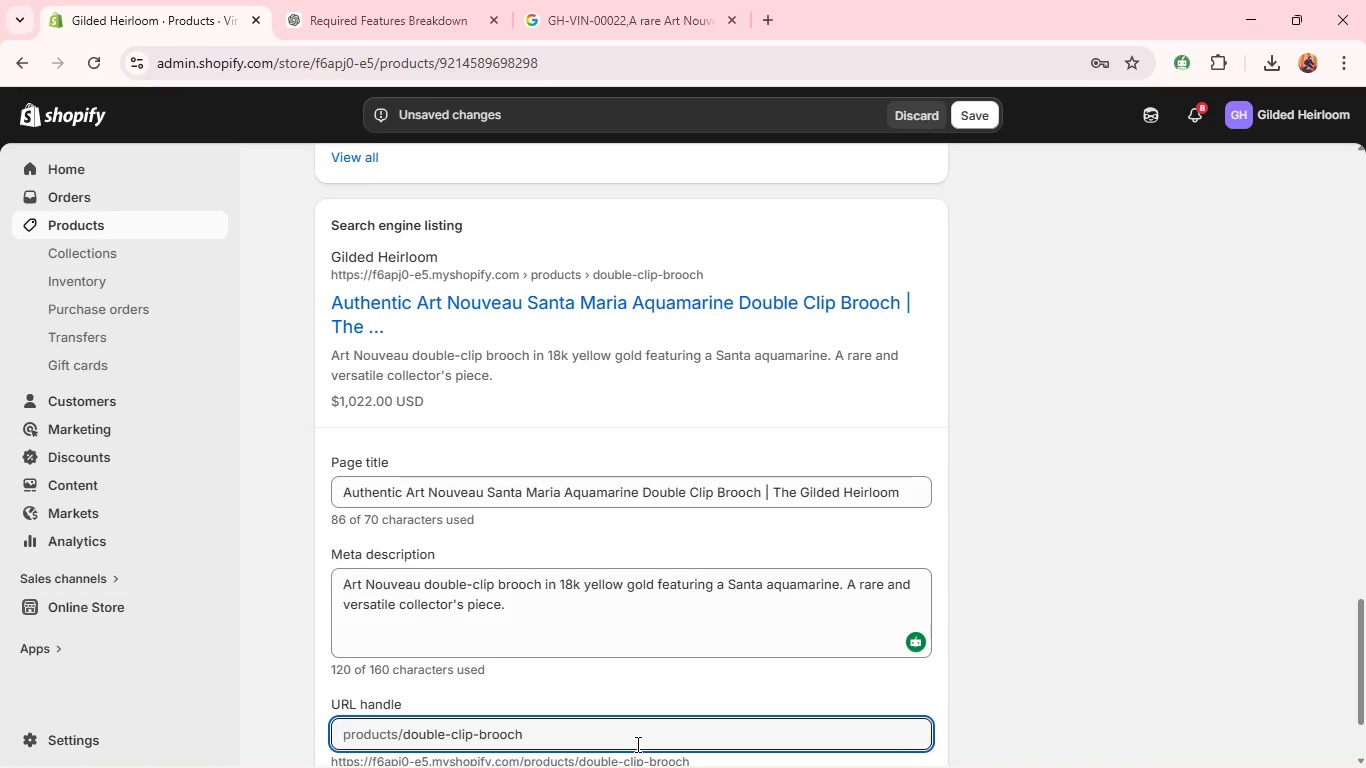 
wait(9.41)
 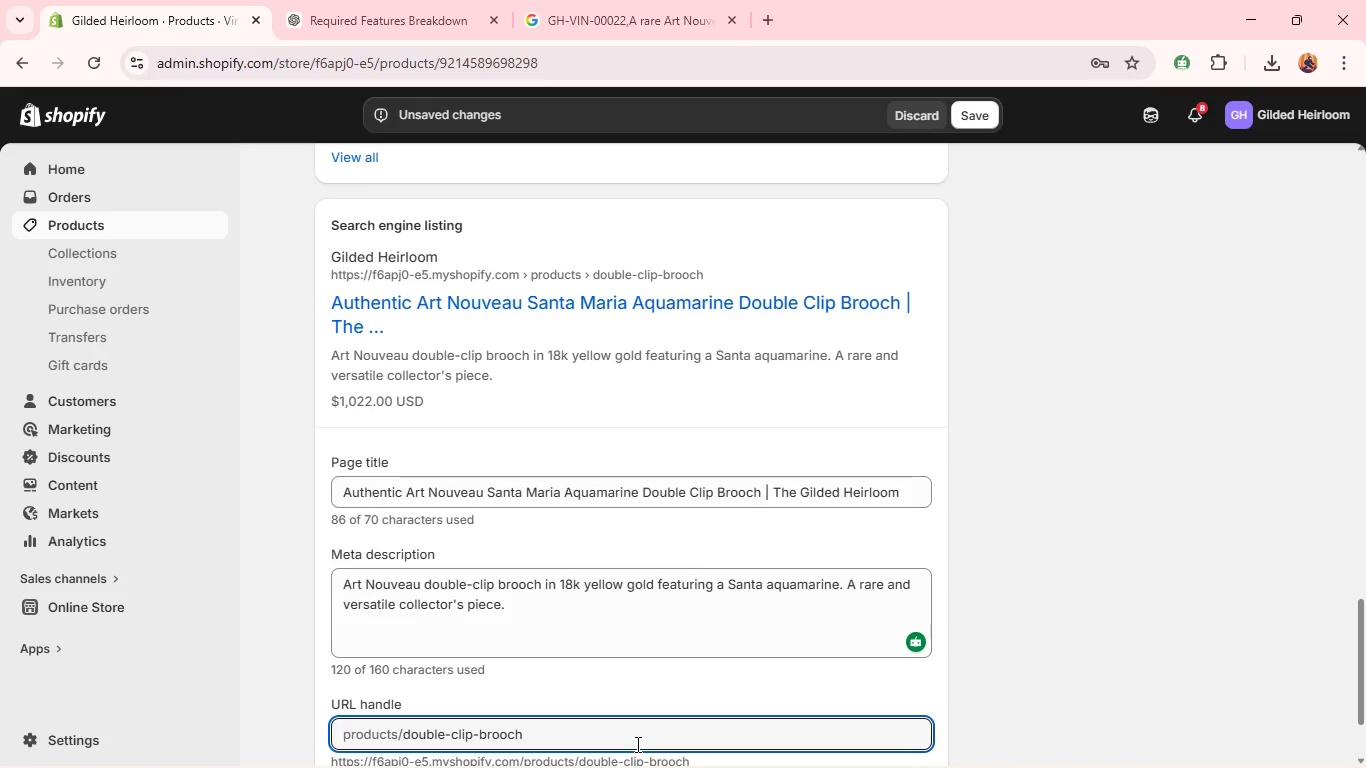 
left_click([403, 735])
 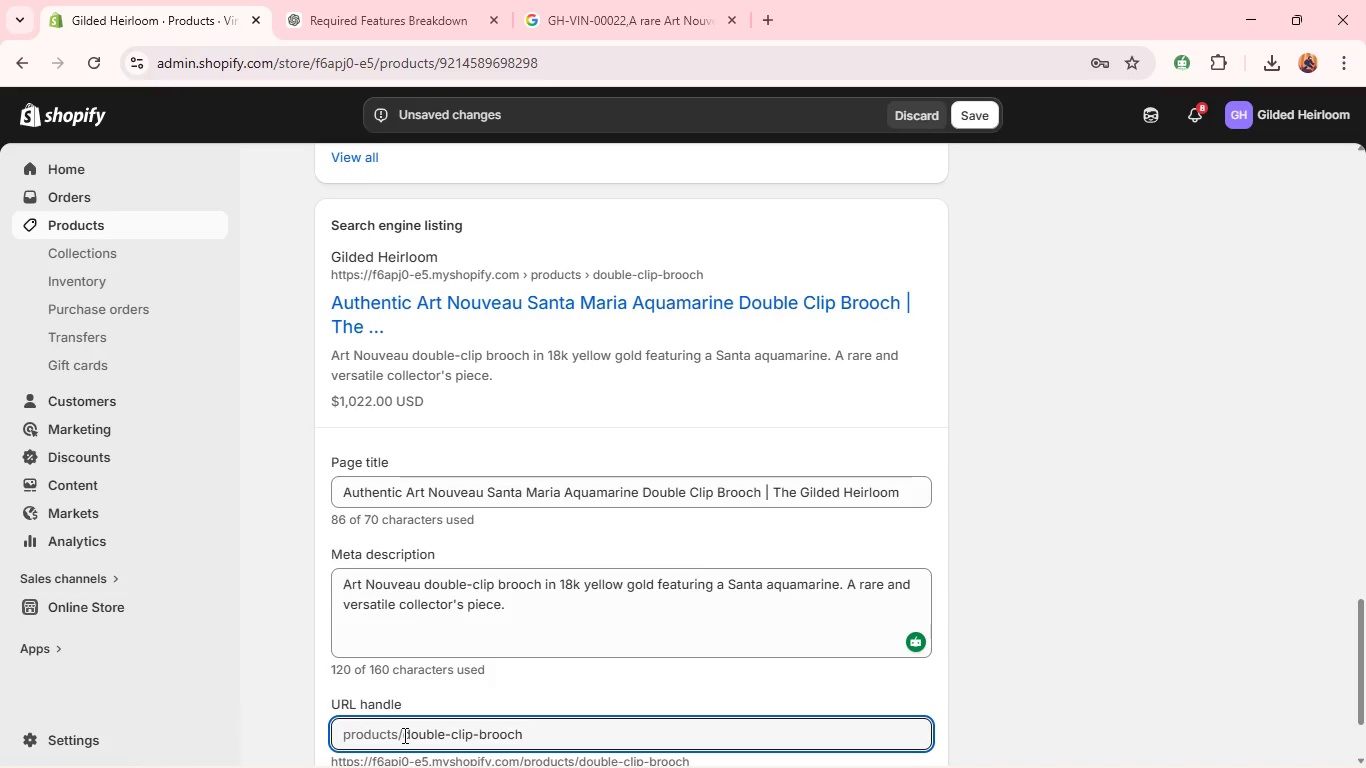 
type(art-nou)
key(Backspace)
type(uveau-aquamarine)
 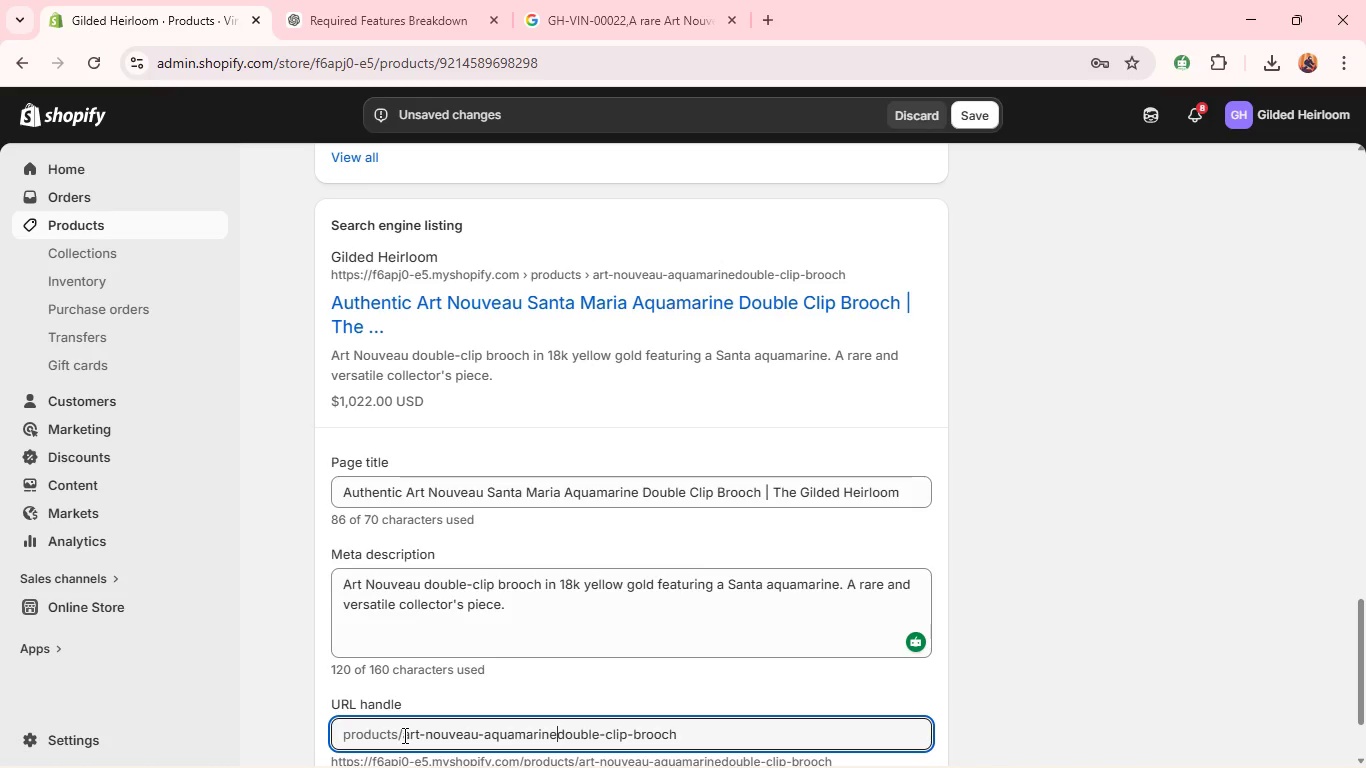 
key(Minus)
 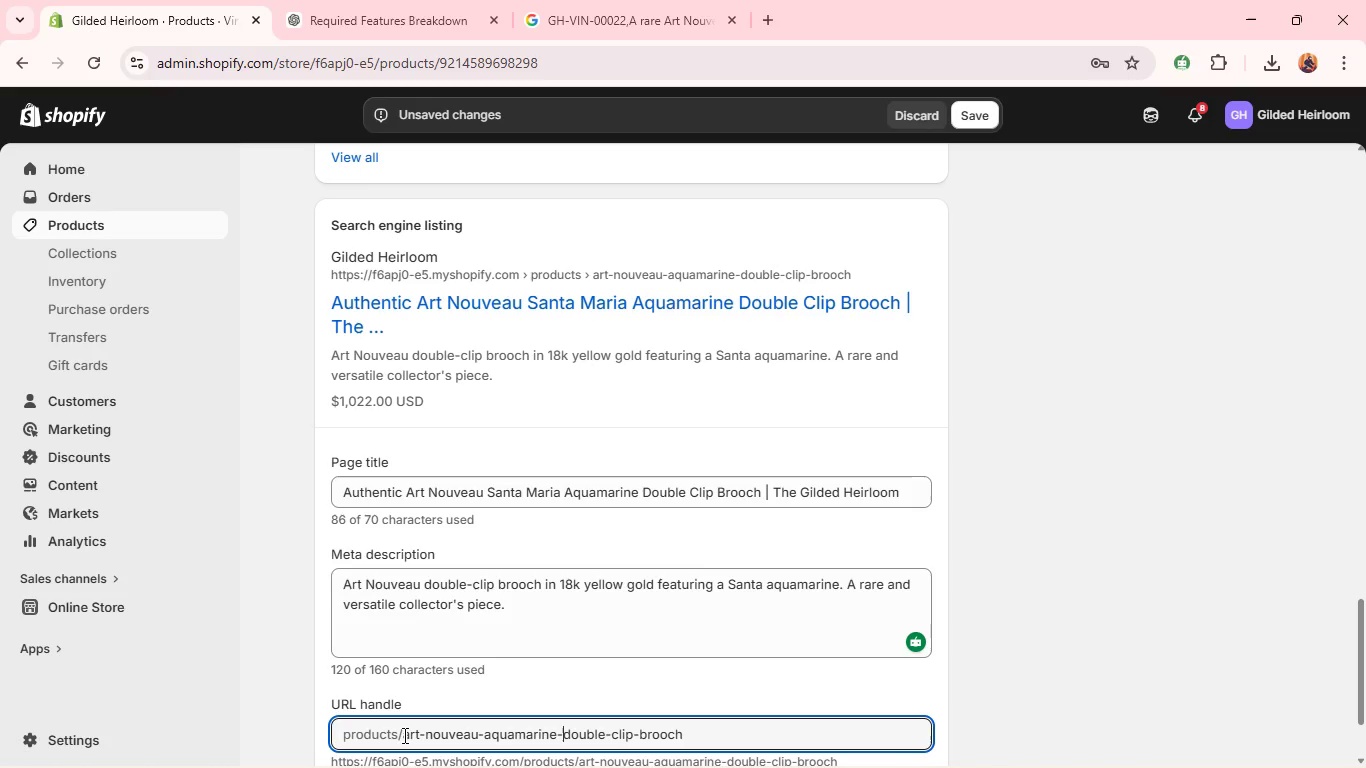 
key(Space)
 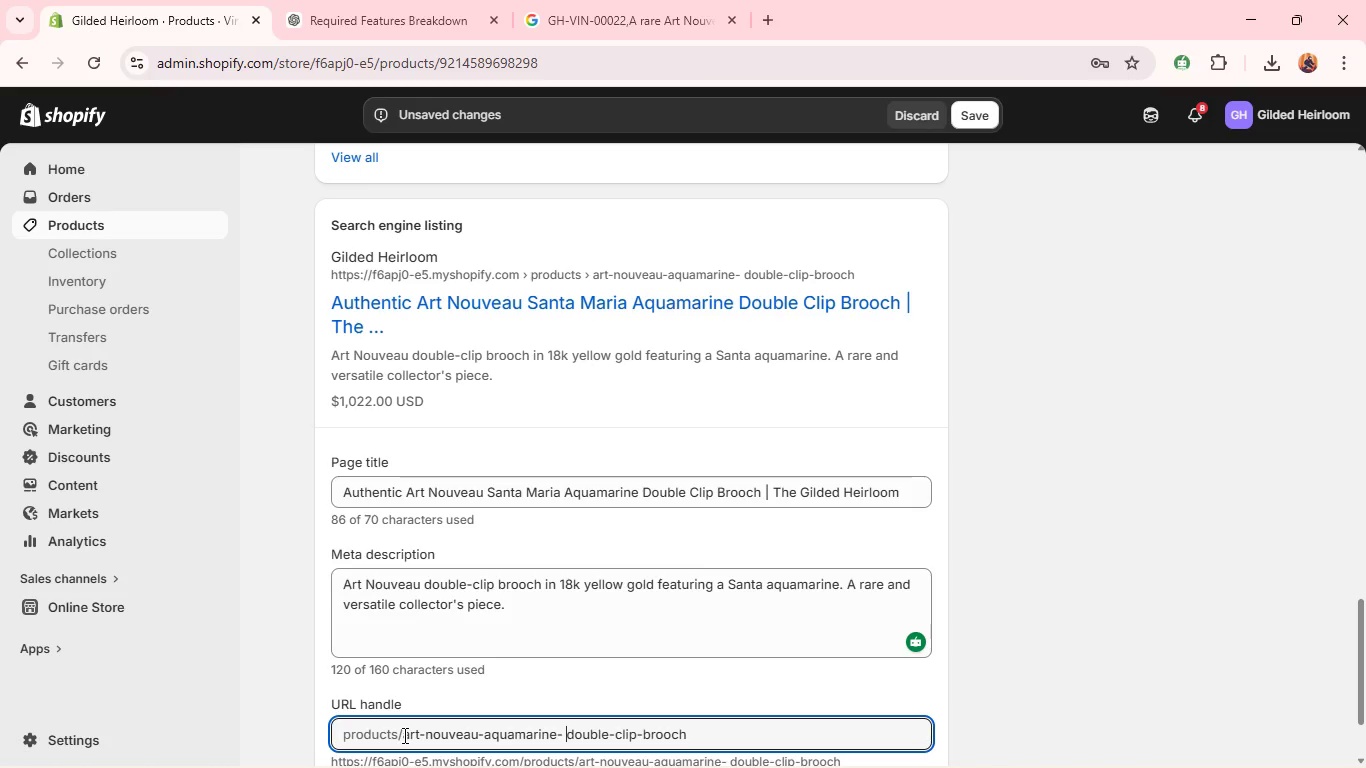 
key(Backspace)
 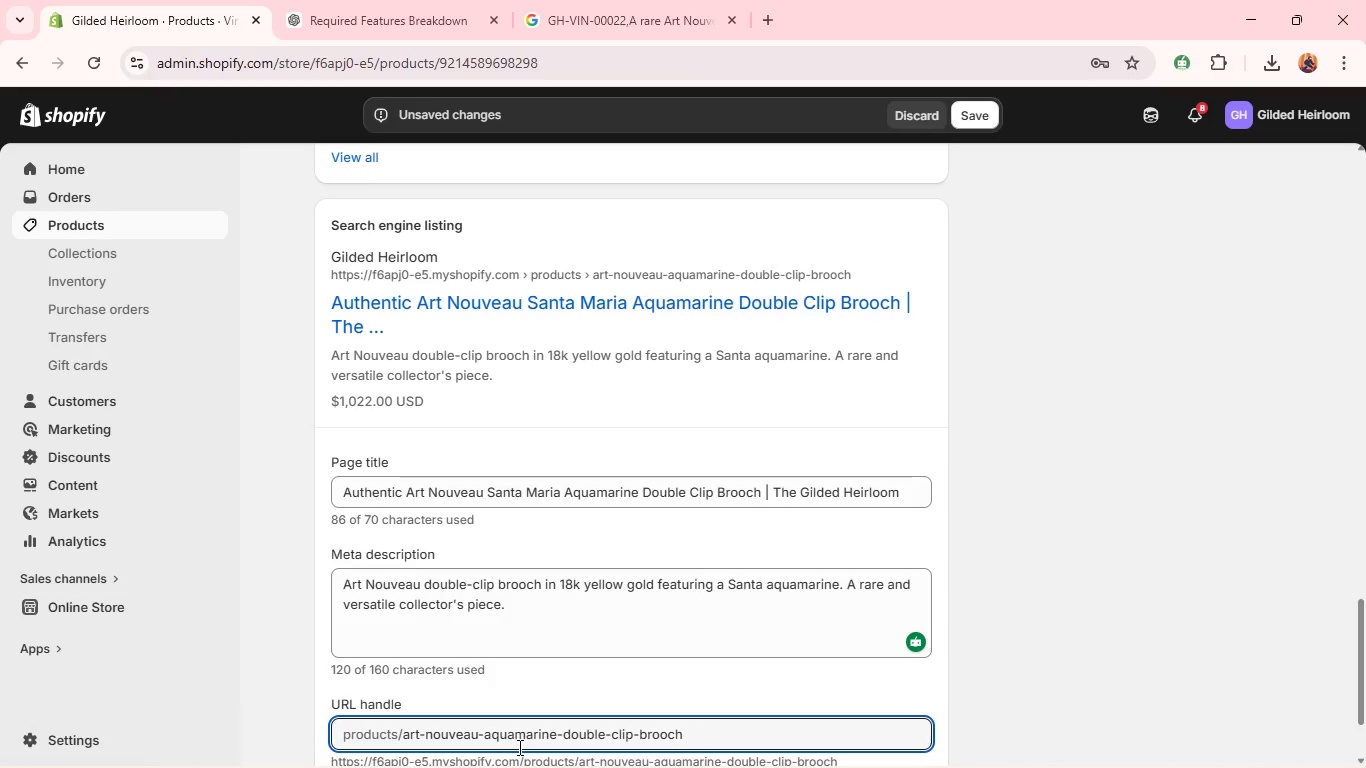 
wait(13.11)
 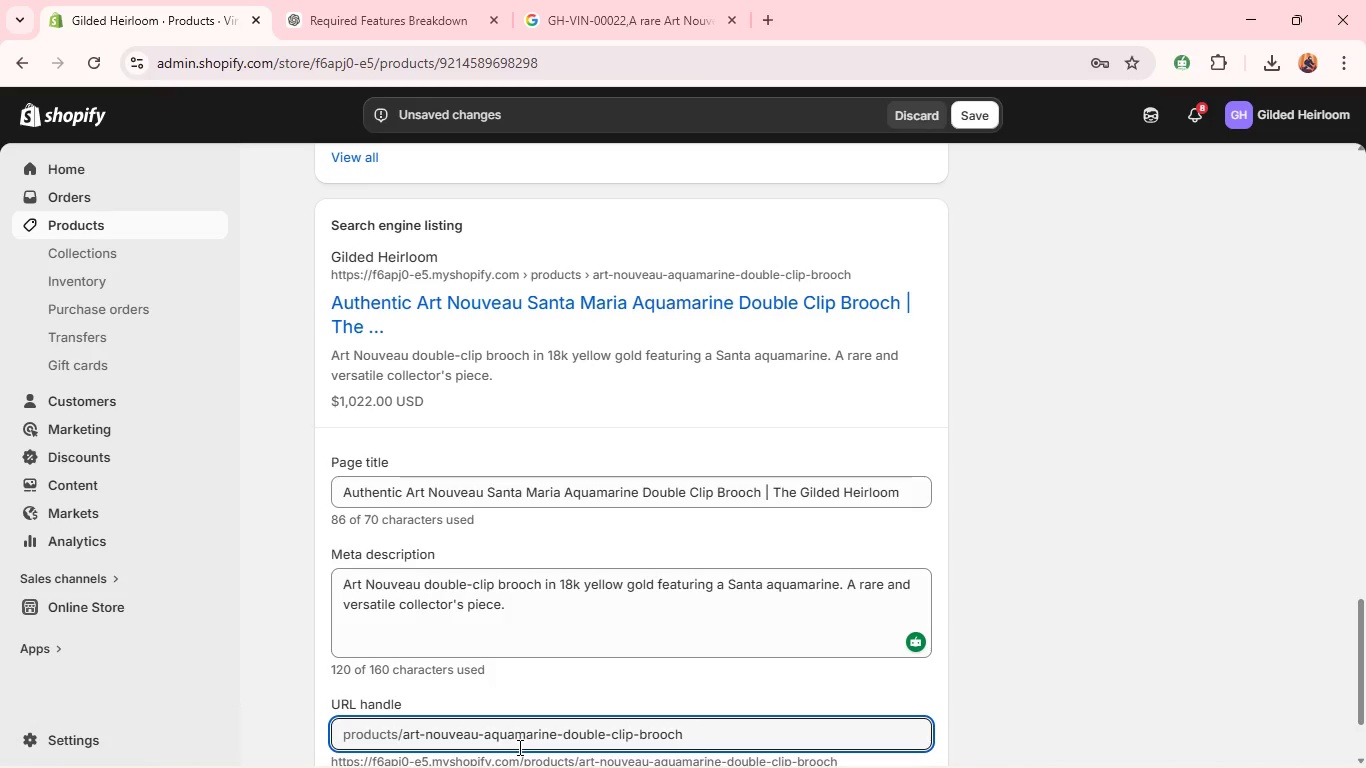 
mouse_move([972, 128])
 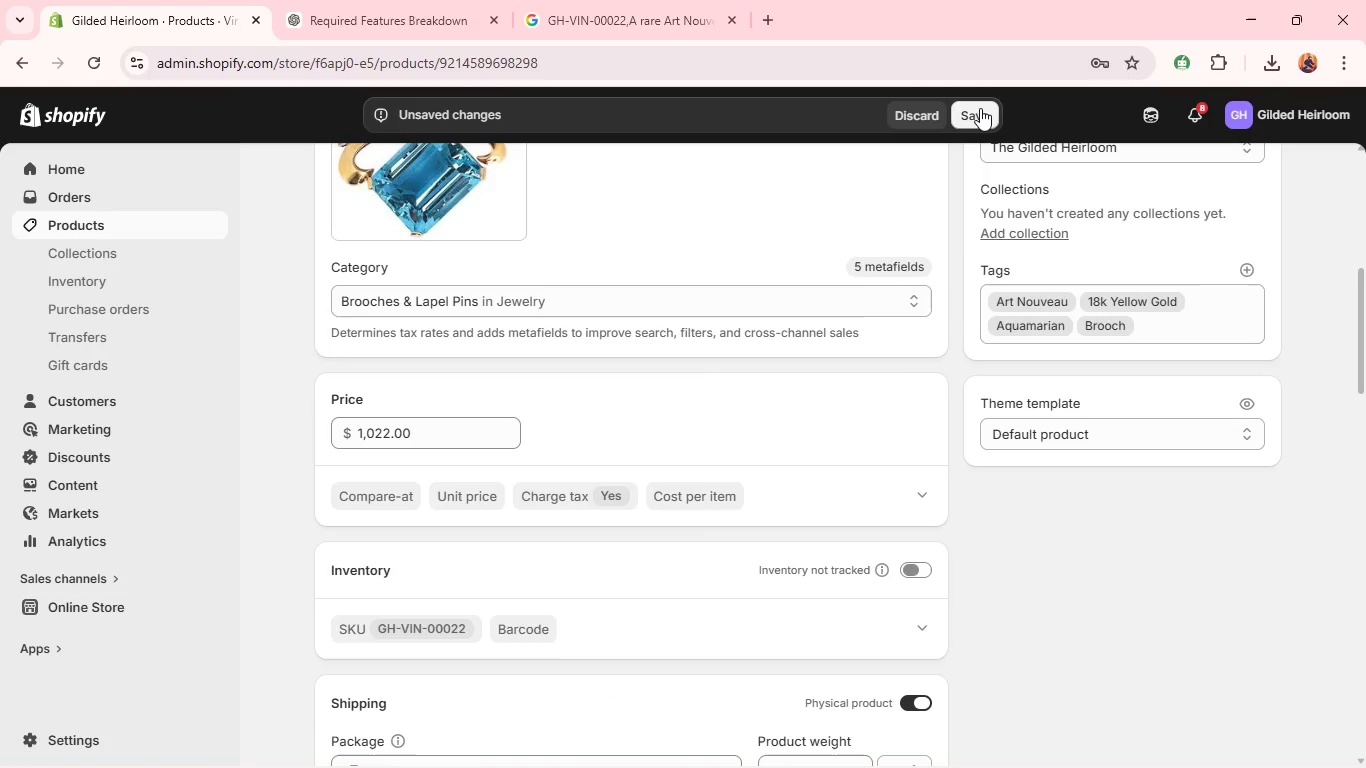 
left_click([980, 109])
 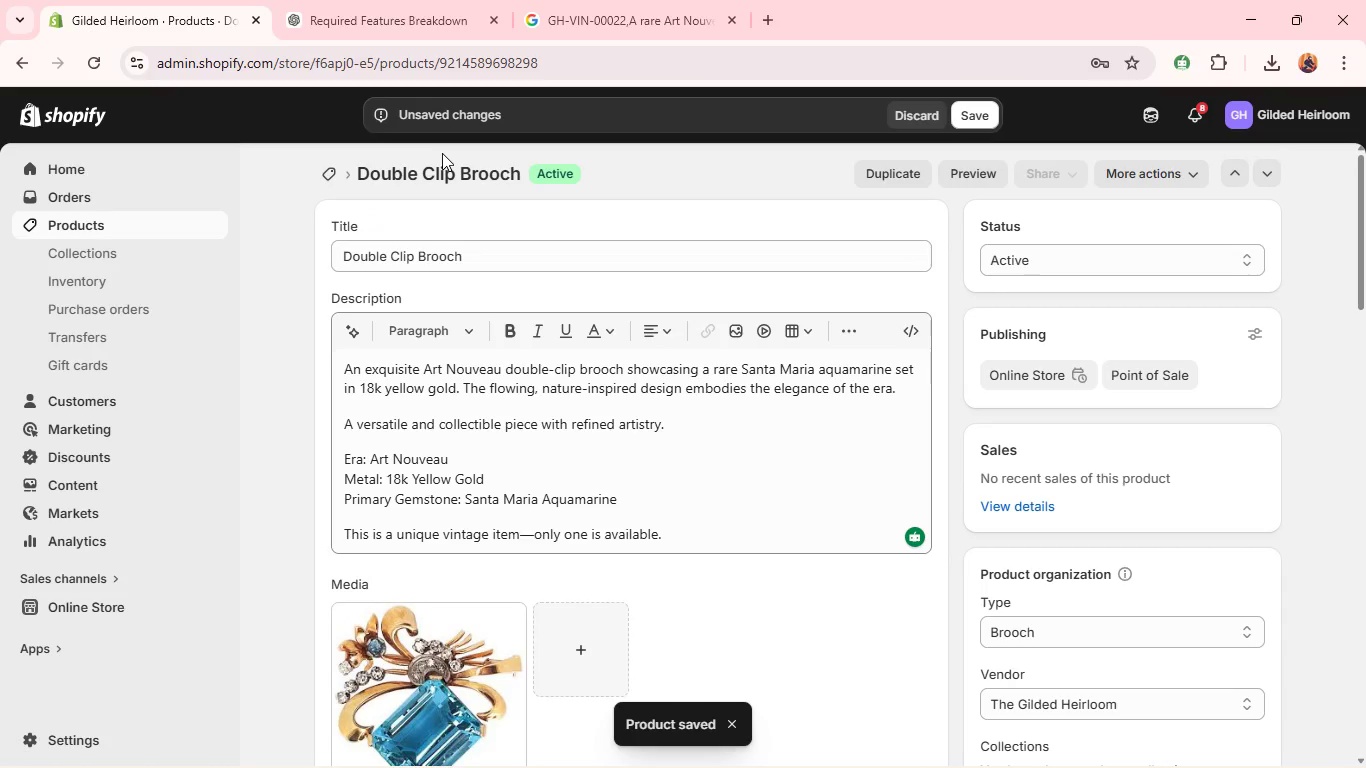 
wait(18.14)
 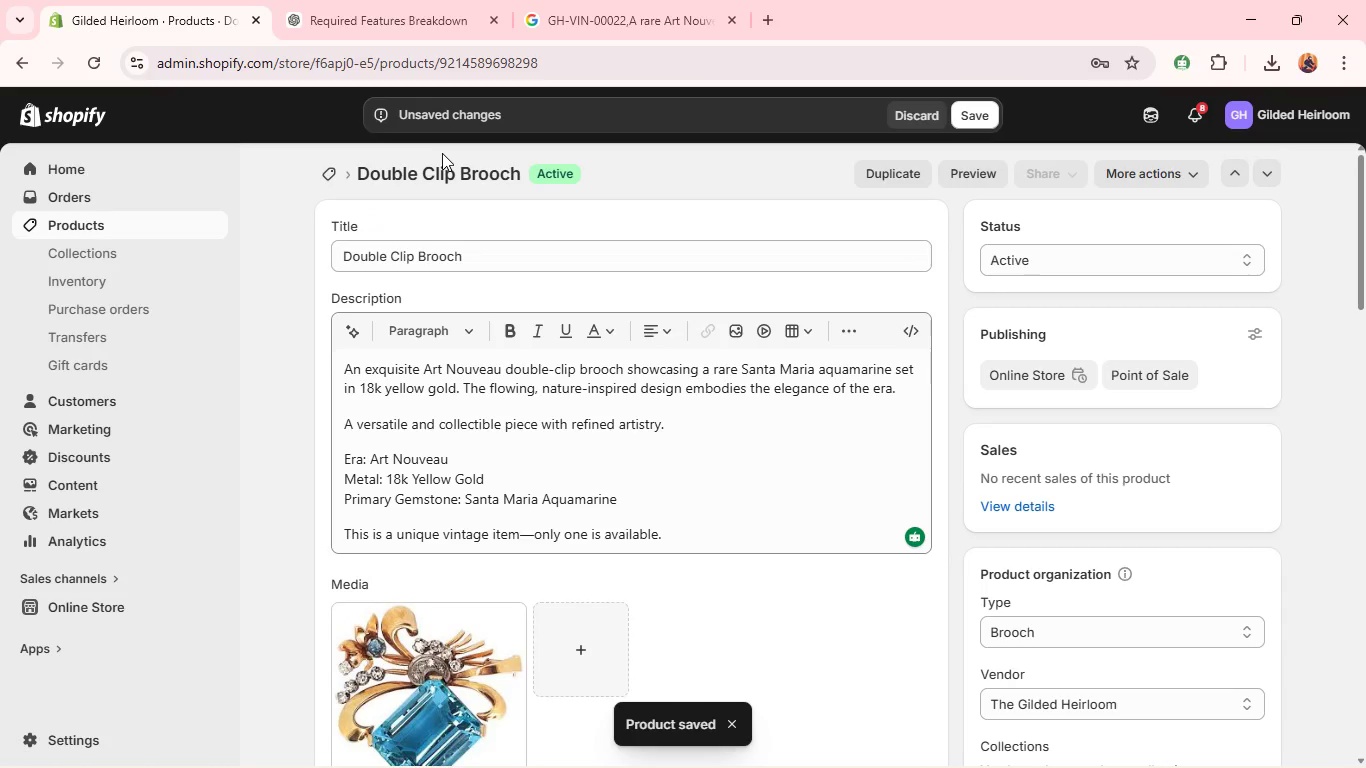 
left_click([352, 165])
 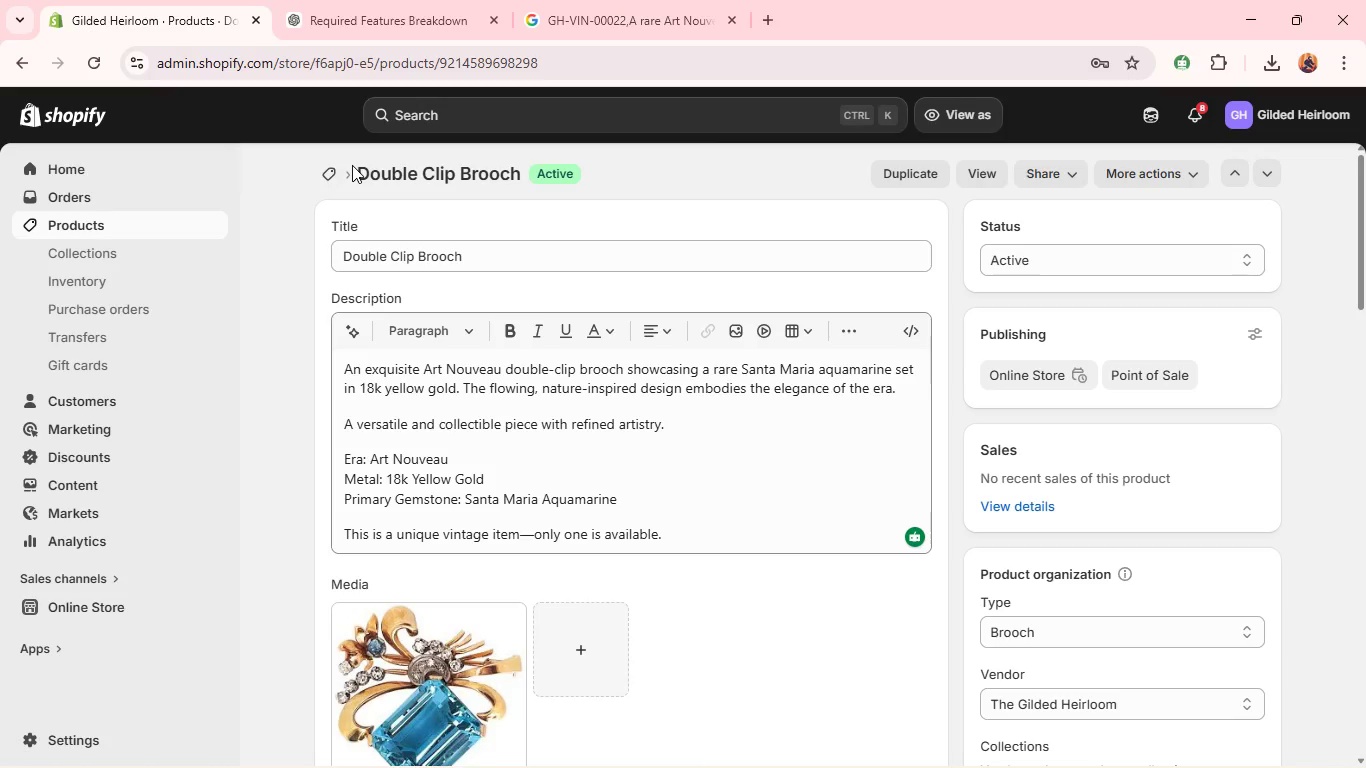 
left_click([334, 172])
 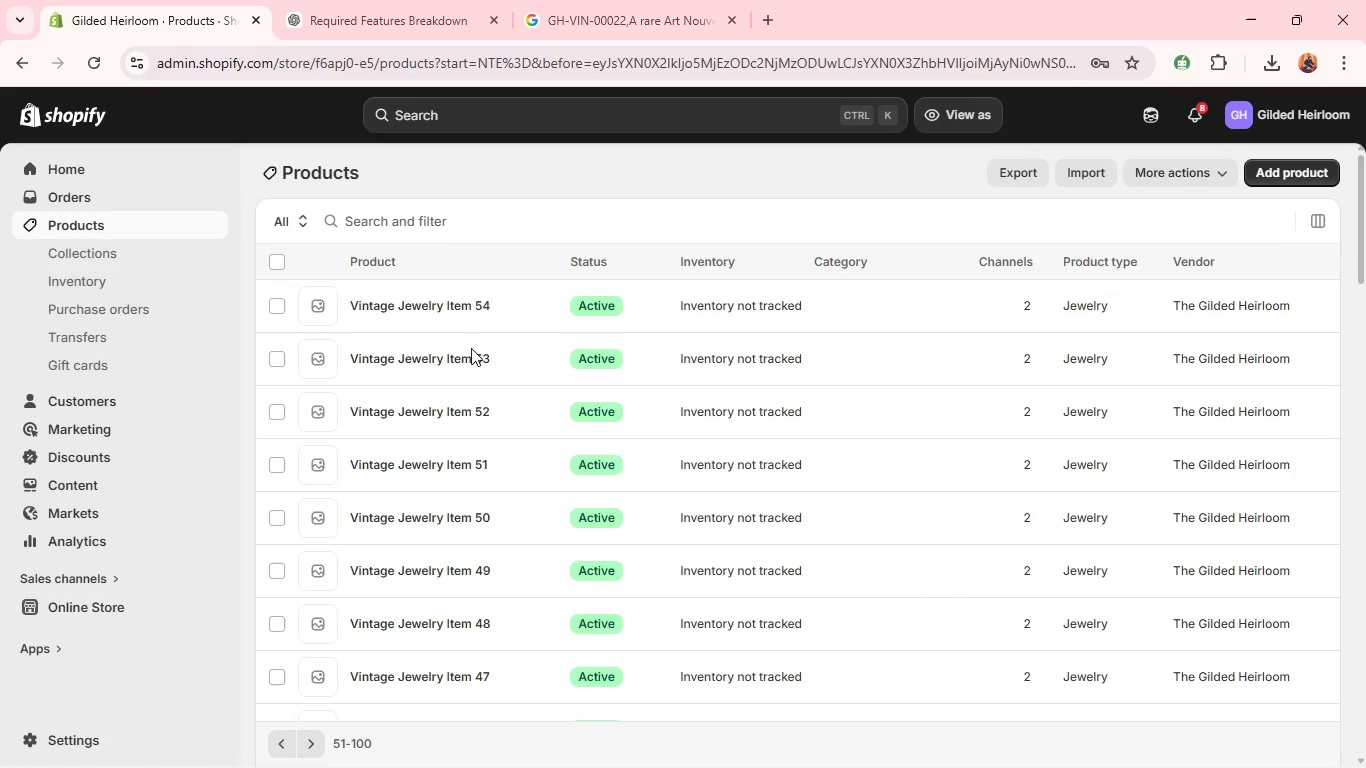 
wait(10.25)
 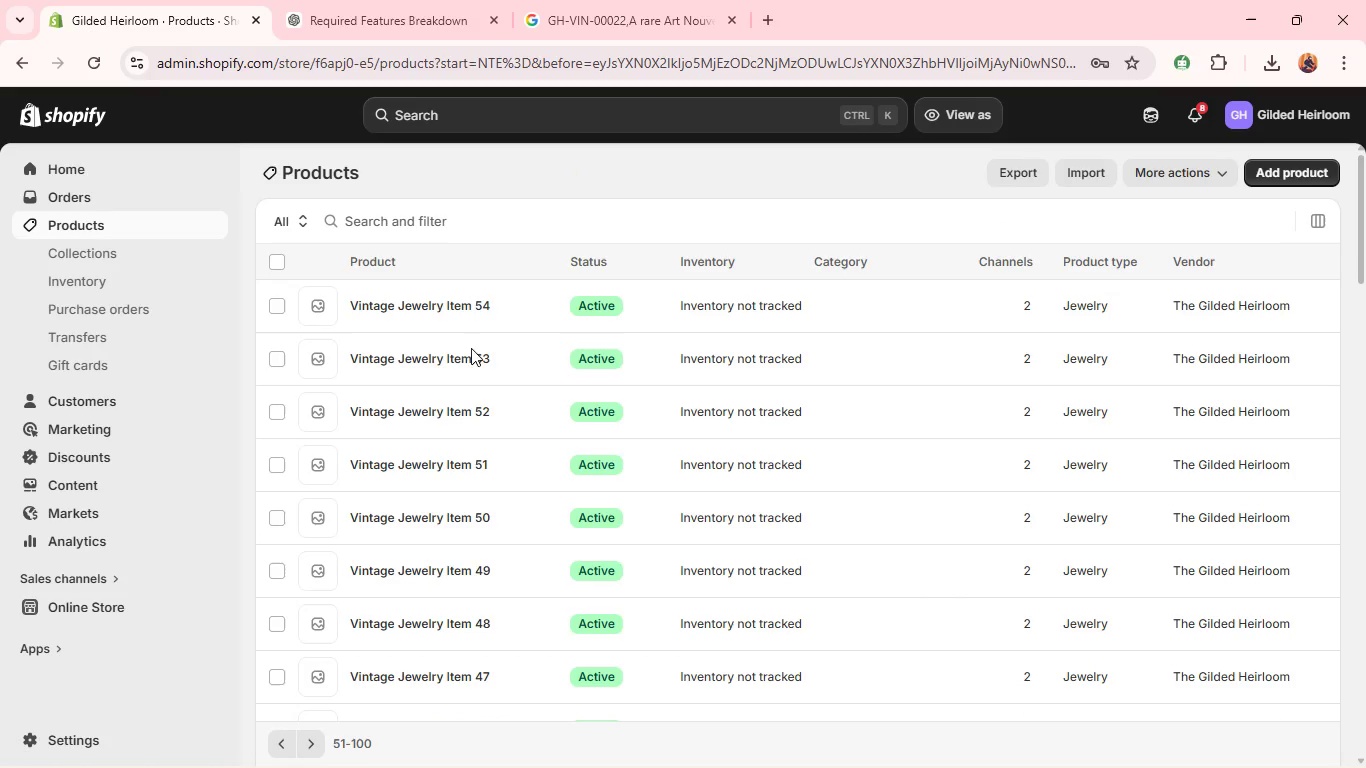 
left_click([400, 356])
 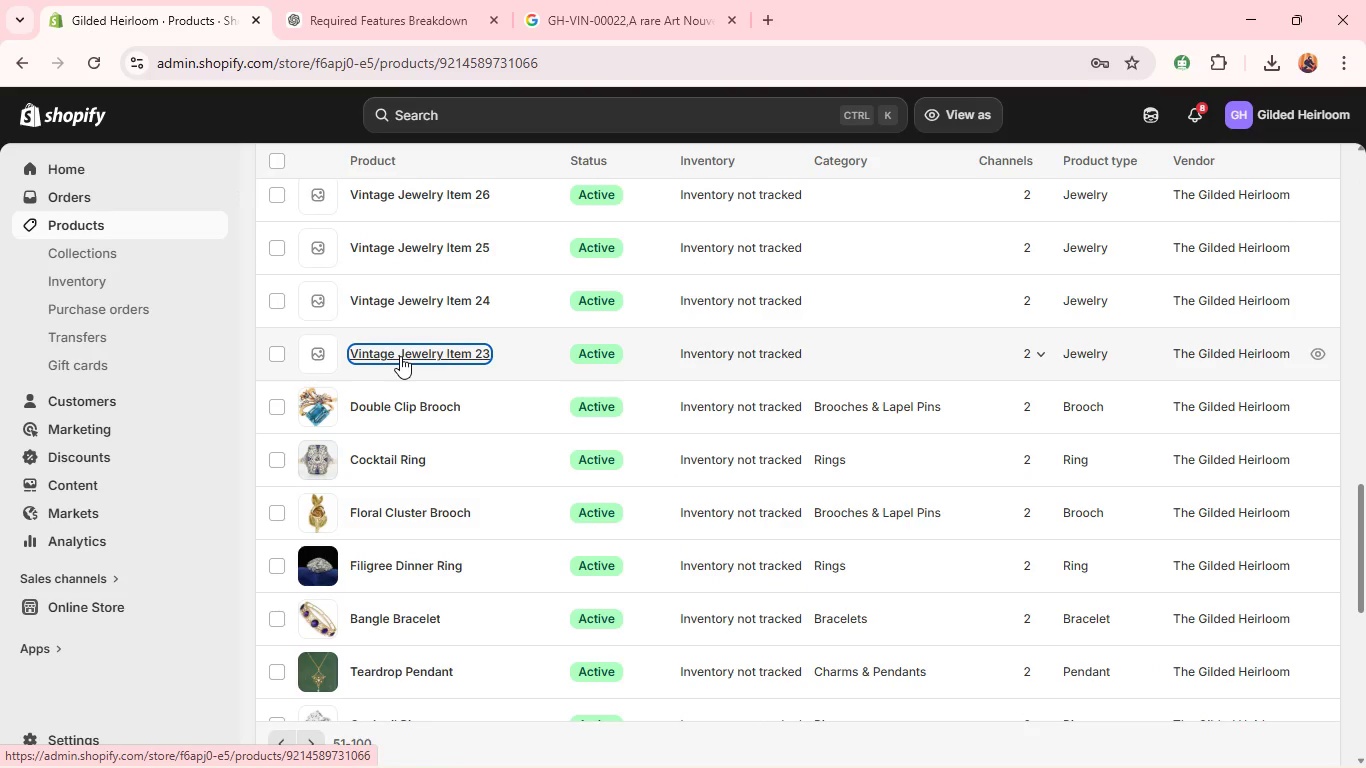 
mouse_move([574, 260])
 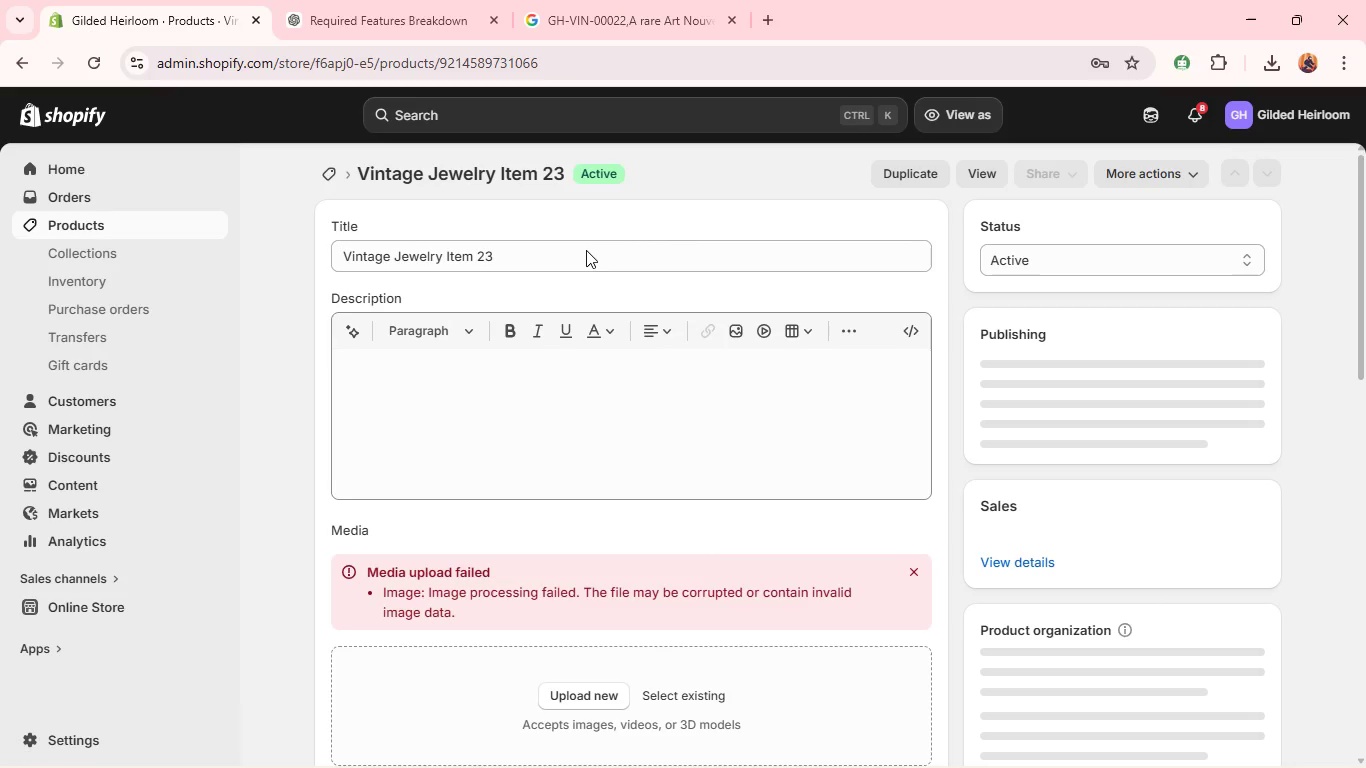 
double_click([586, 250])
 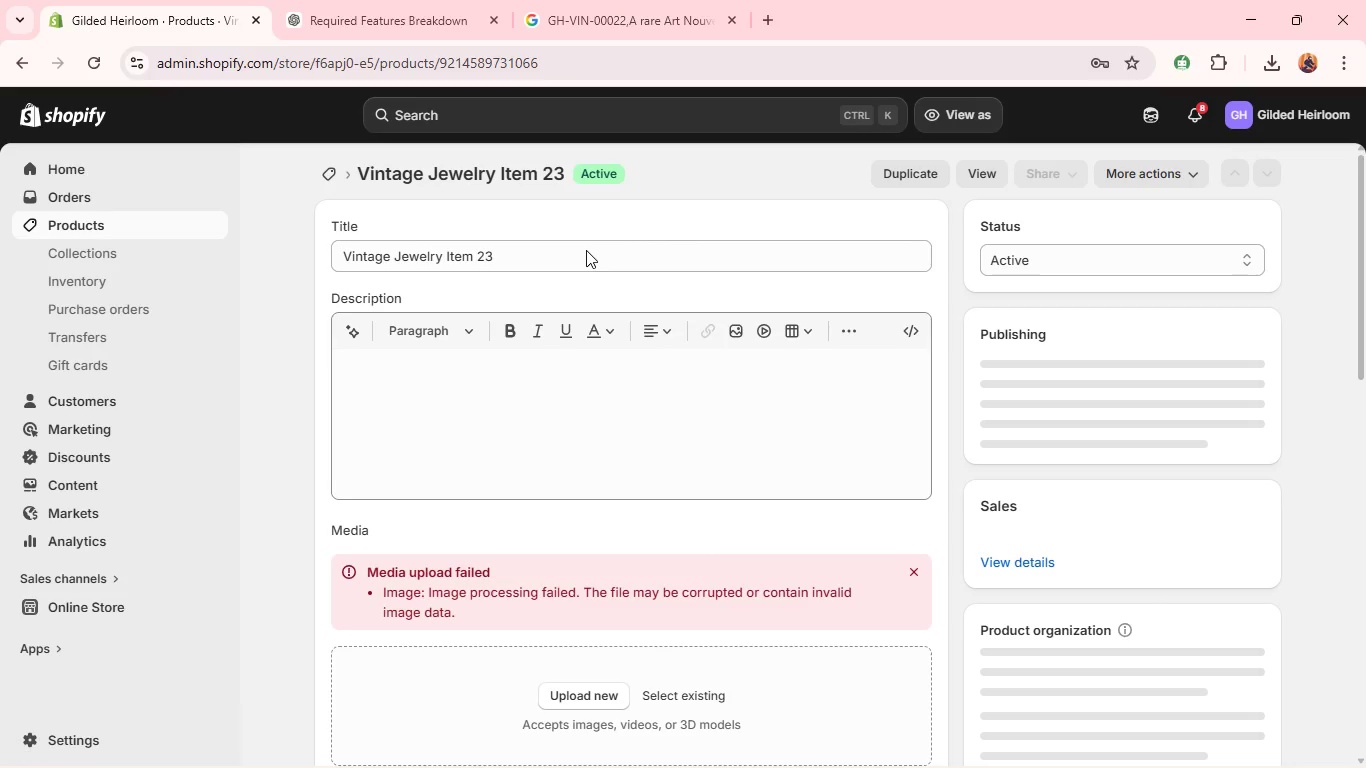 
triple_click([586, 250])
 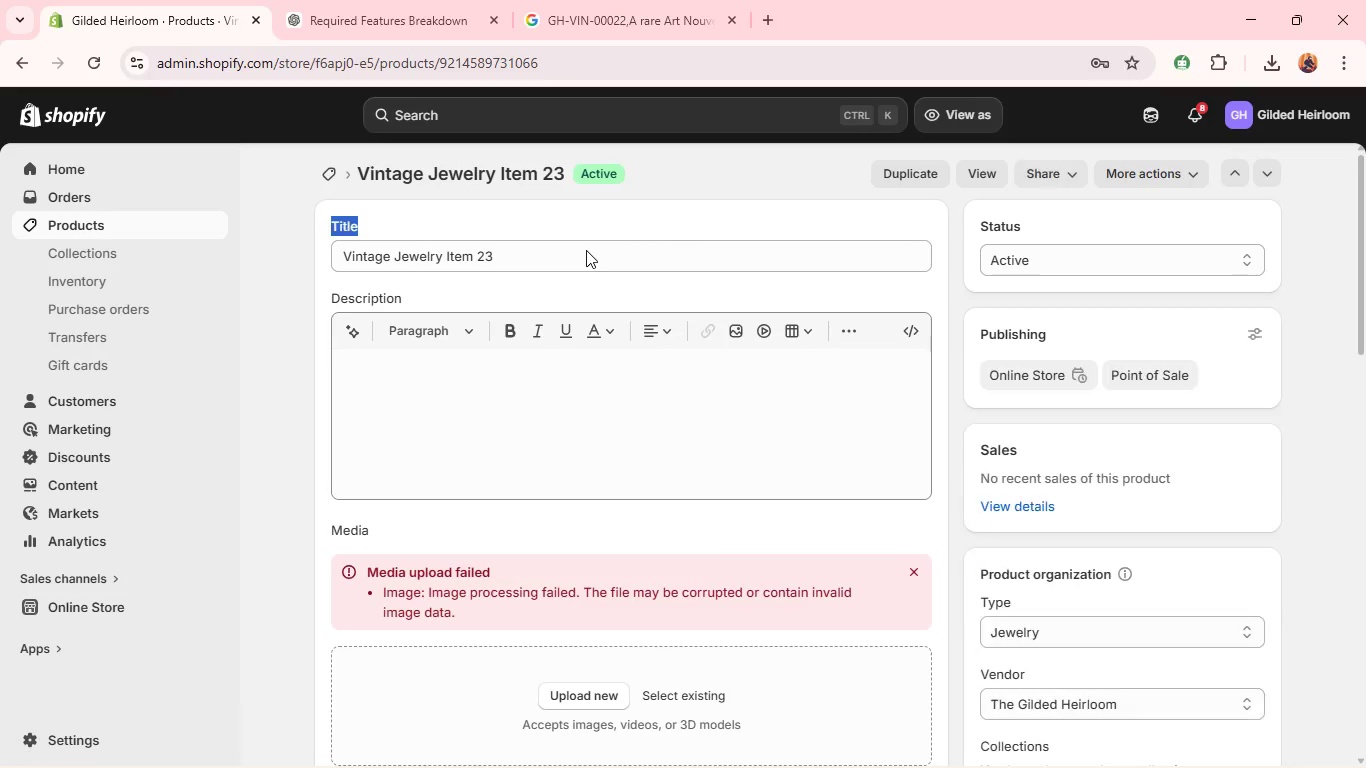 
triple_click([586, 250])
 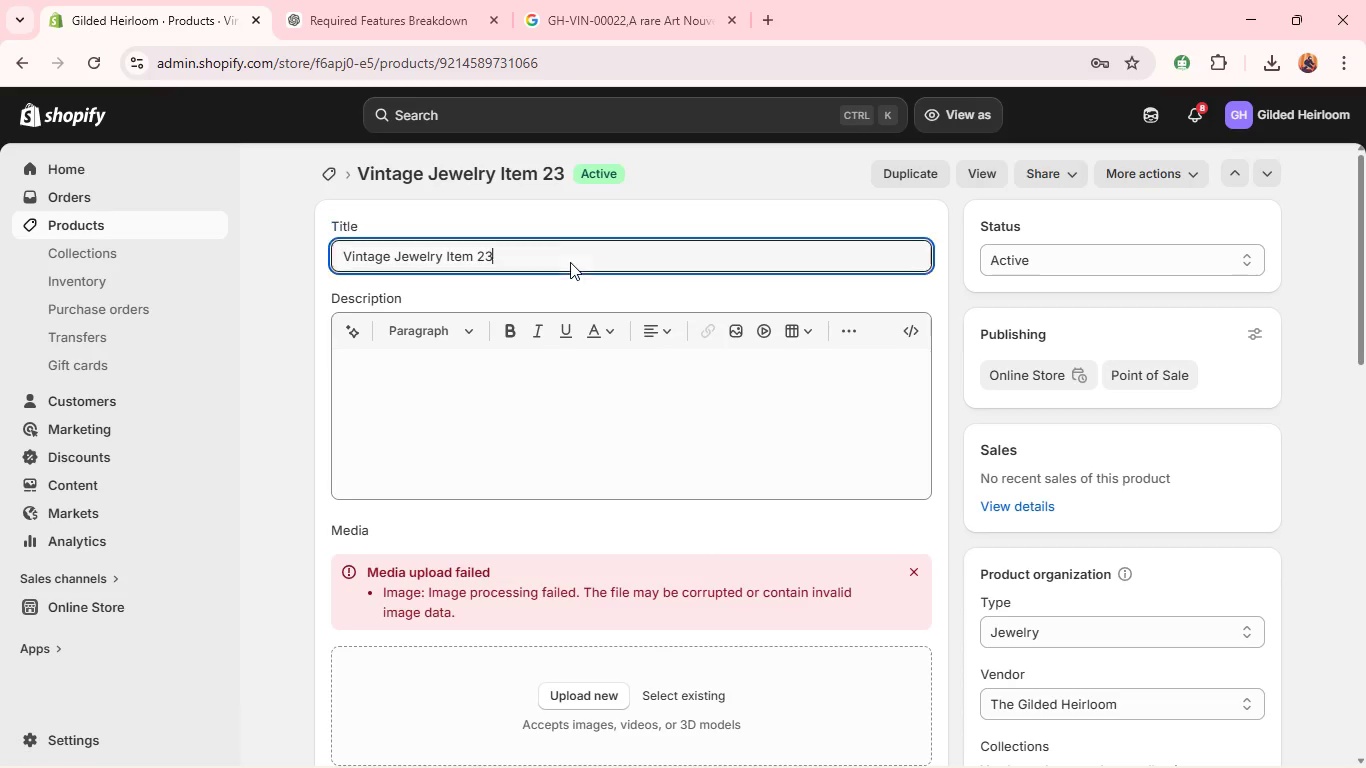 
double_click([570, 262])
 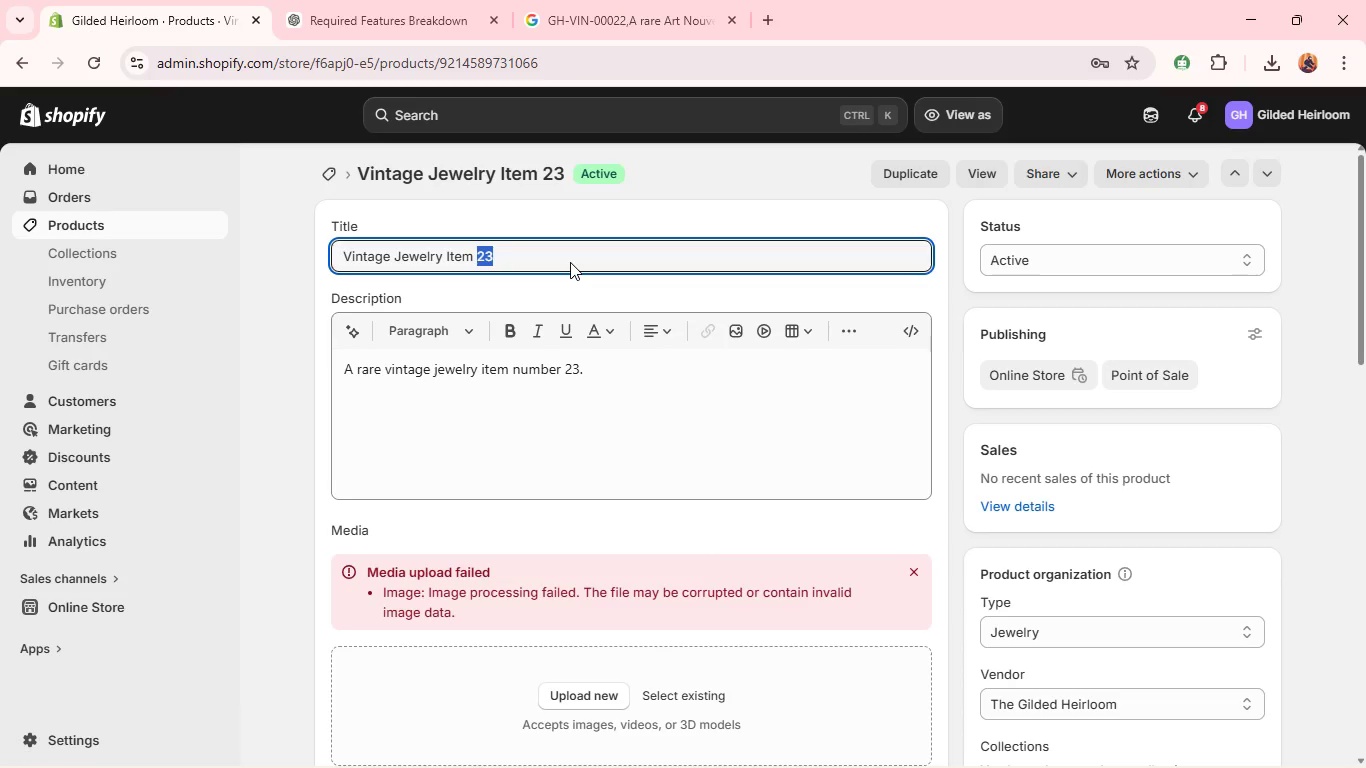 
triple_click([570, 262])
 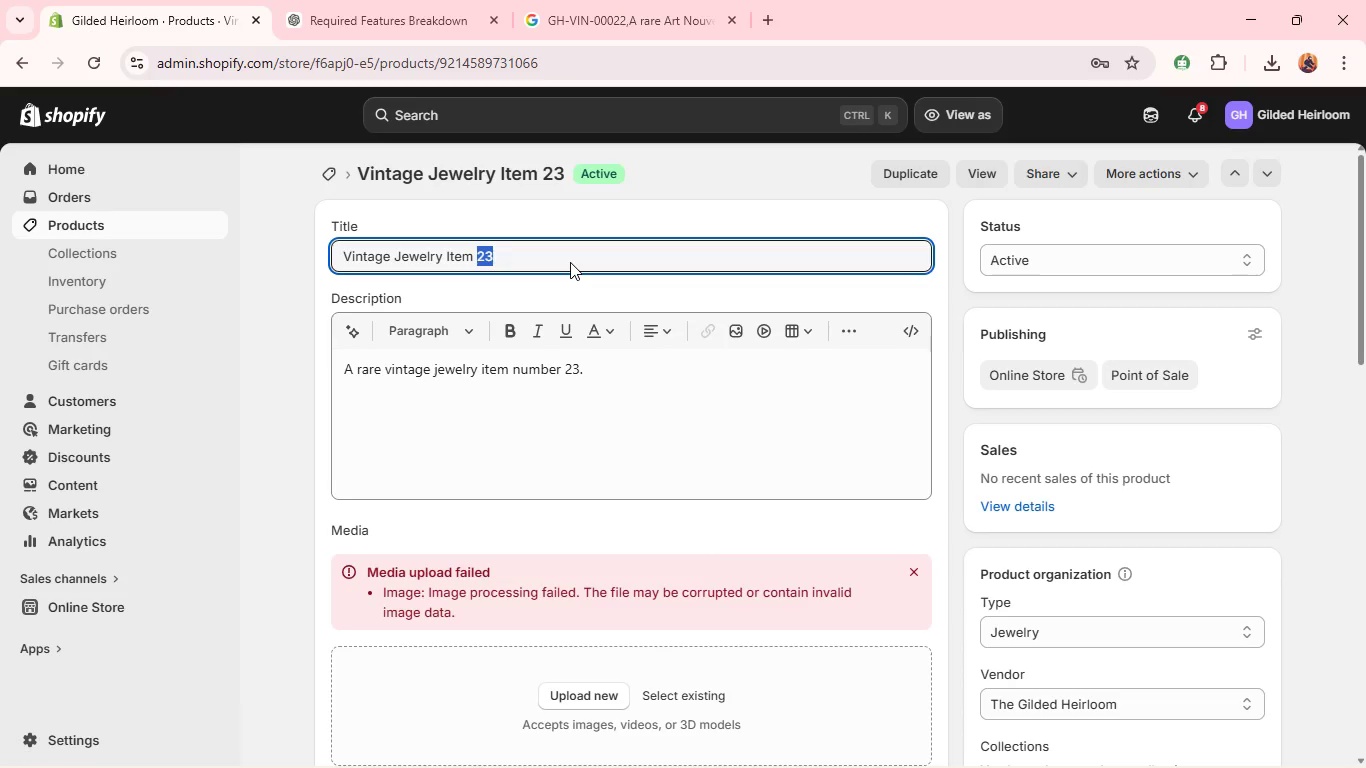 
type(Solitaire Engagement)
 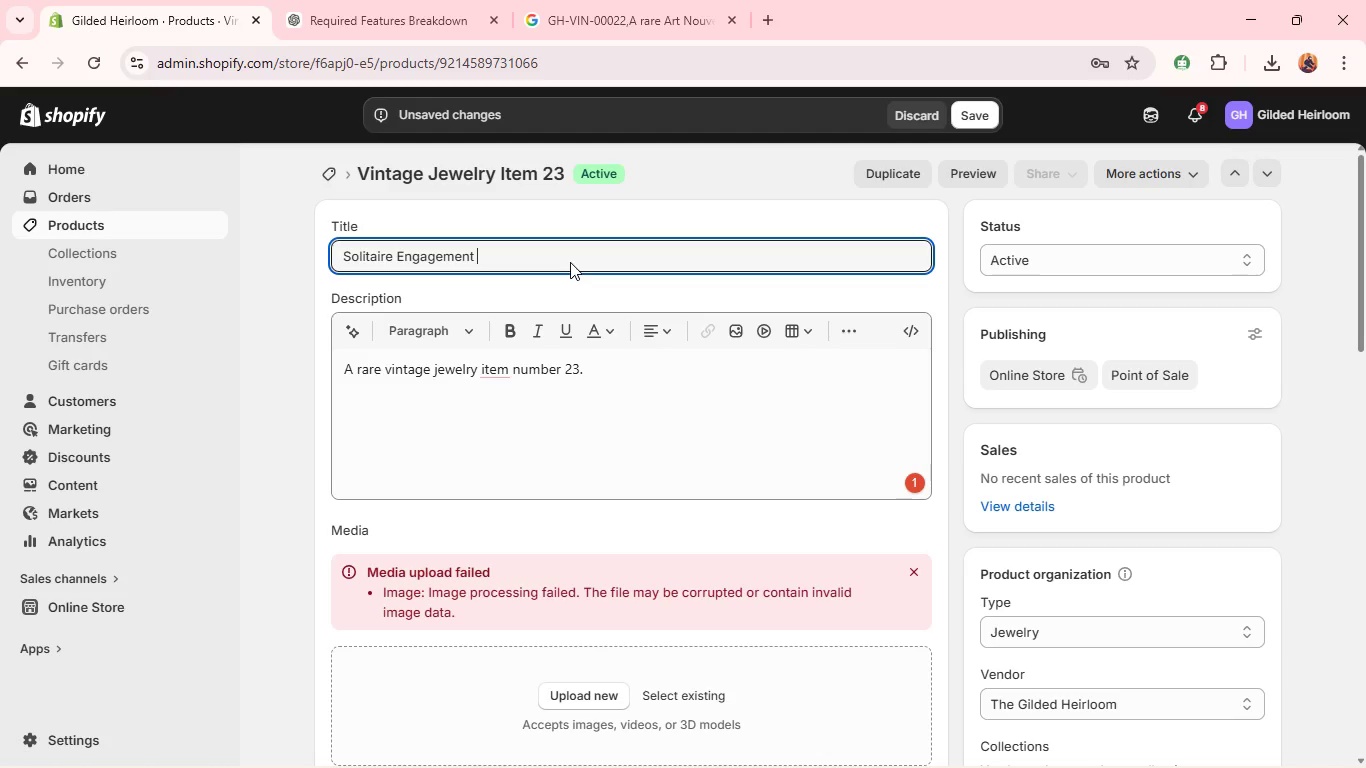 
 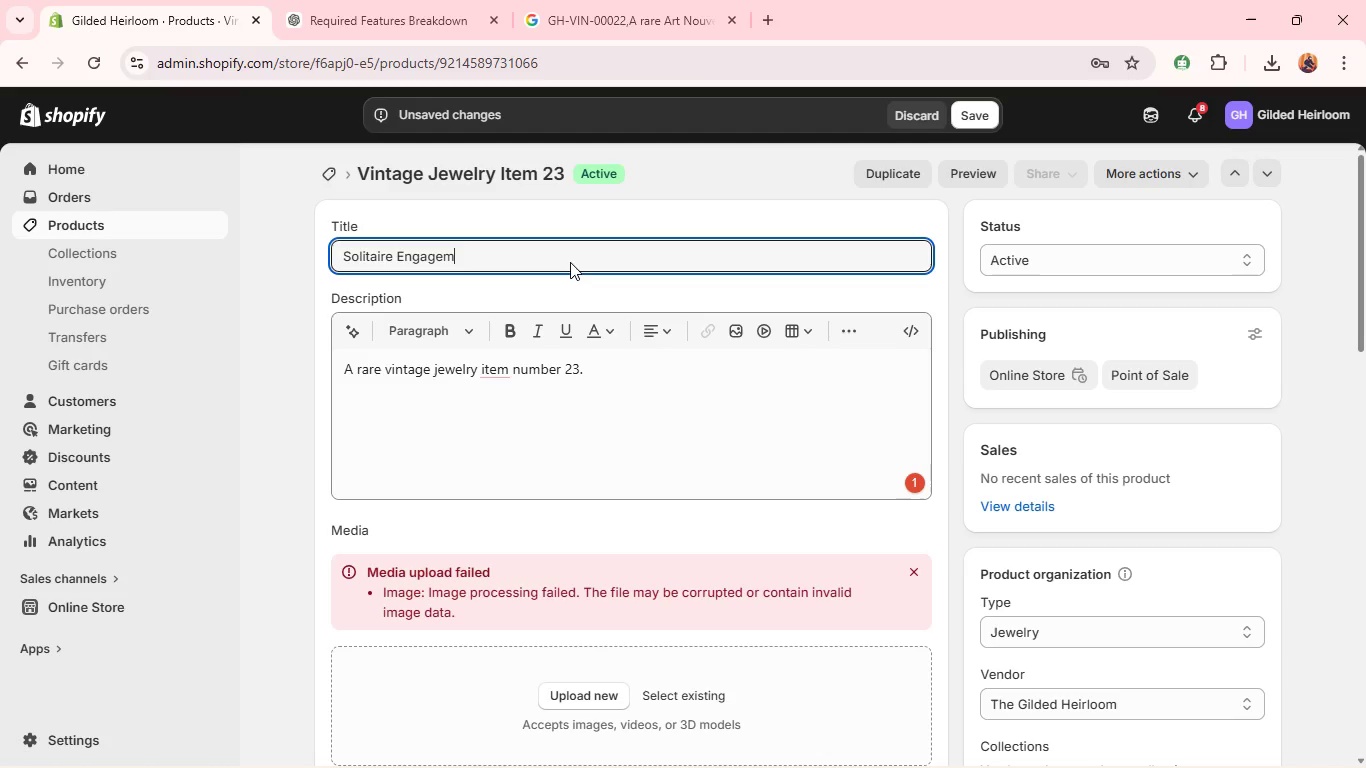 
type( Ring )
 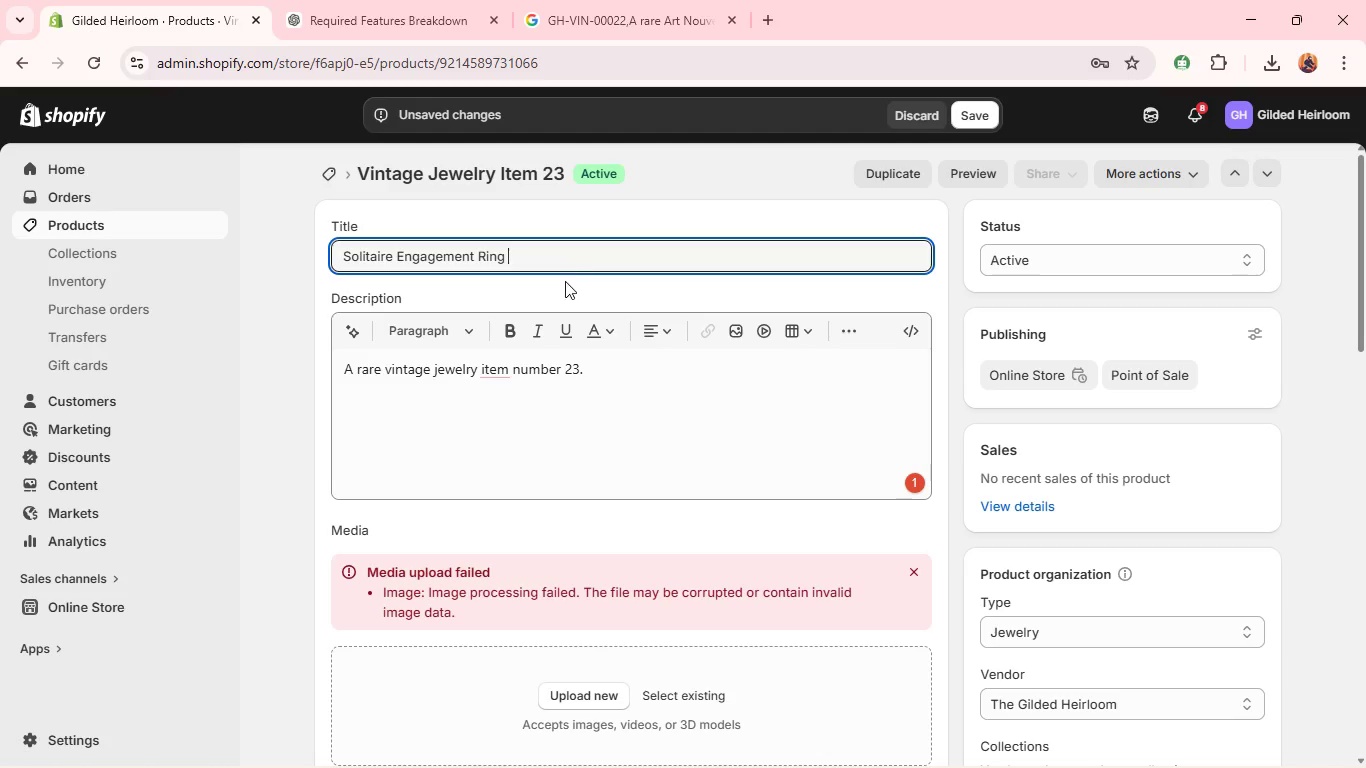 
left_click([551, 371])
 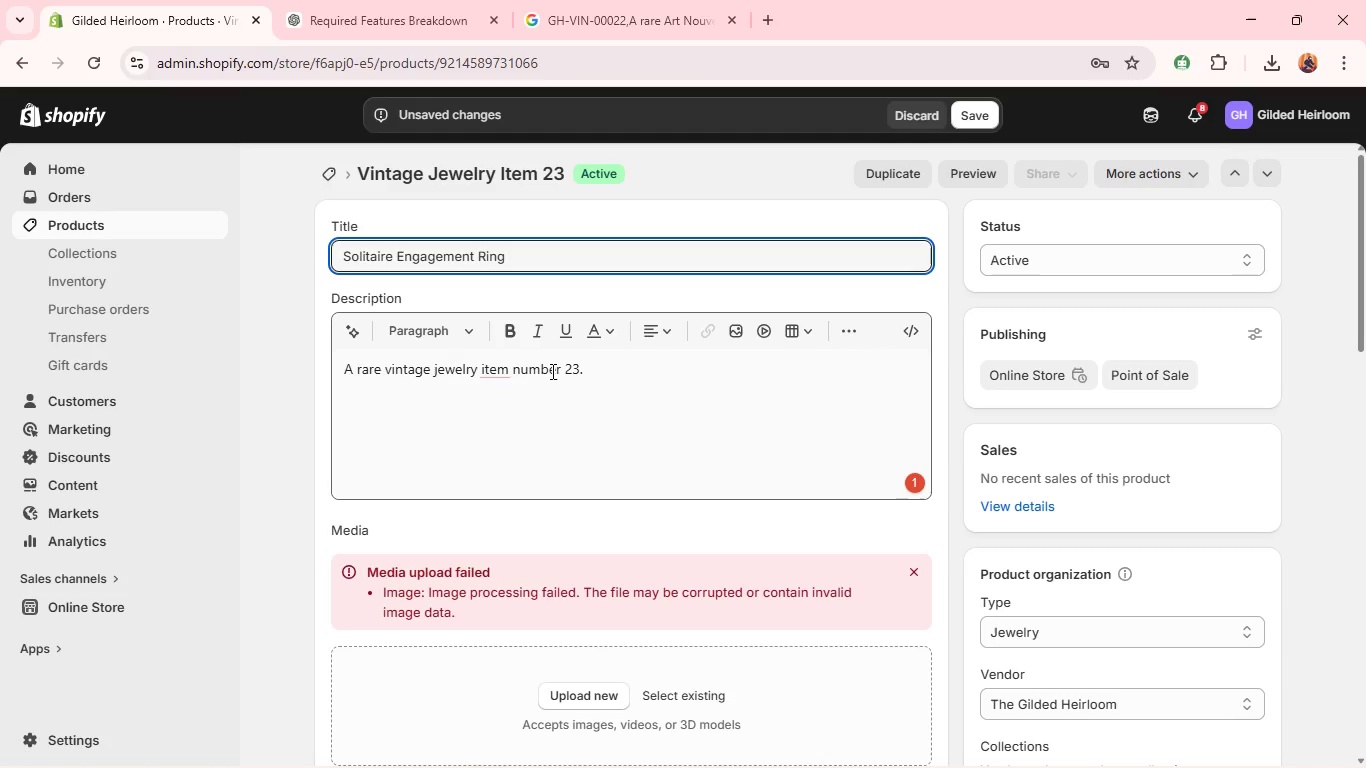 
key(Control+A)
 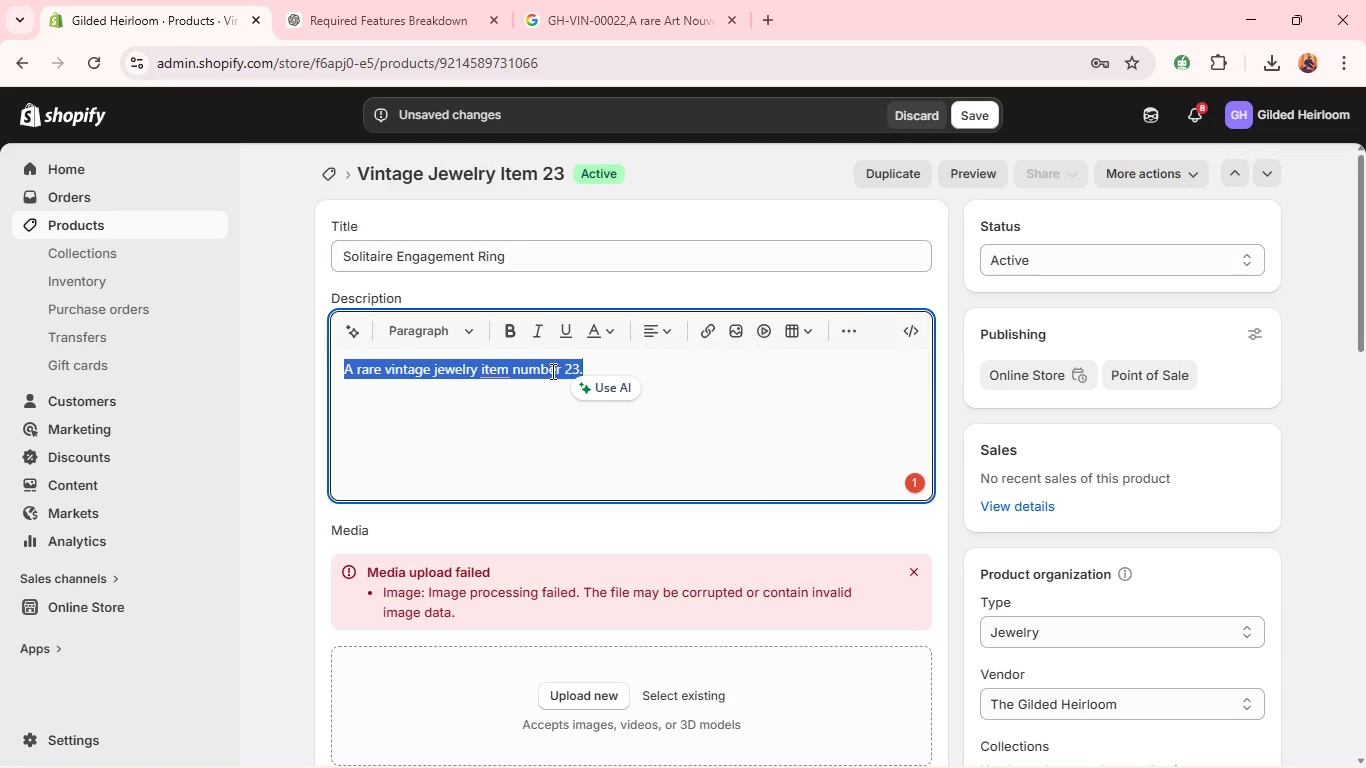 
type(A distincr)
key(Backspace)
type(tive Retro-era solitaie enf)
key(Backspace)
type(gagement ring featuring a vibrant turquoise set in 14k white gold.)
 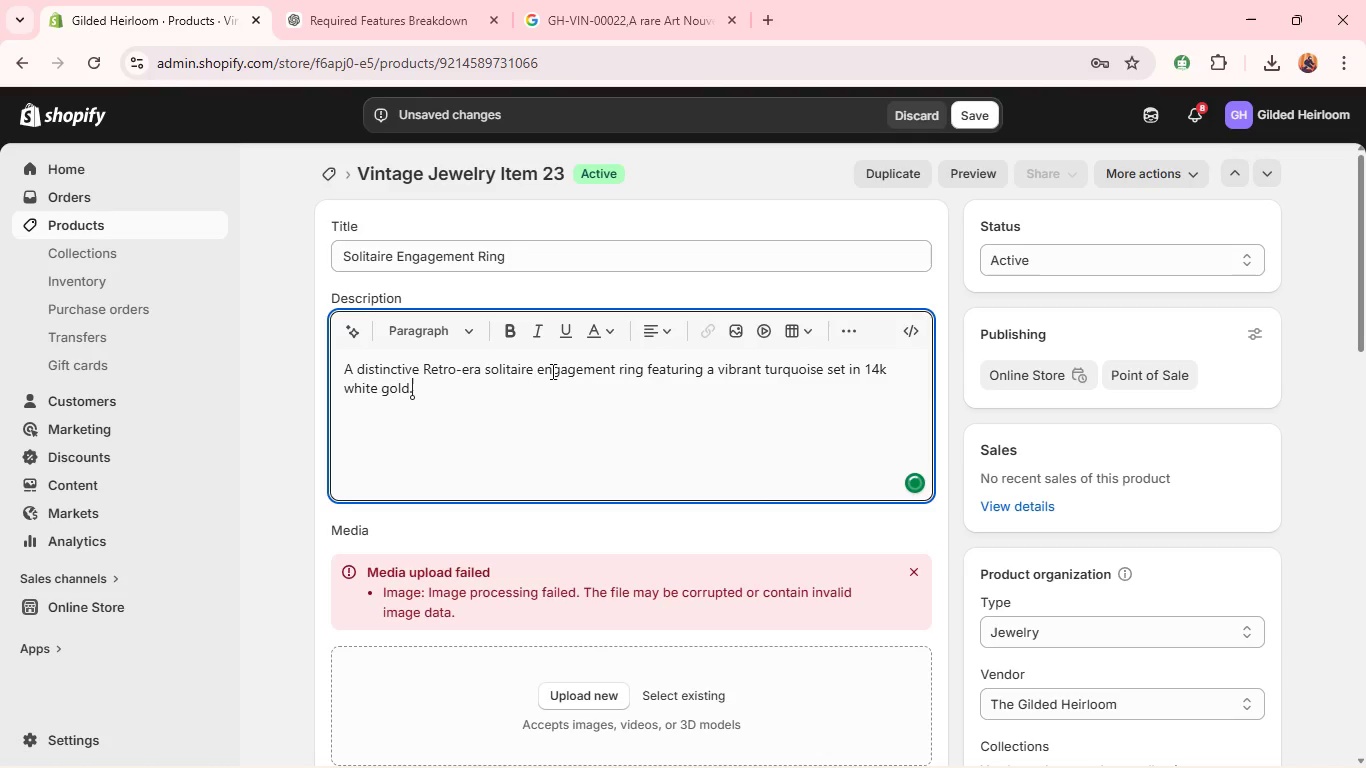 
wait(11.16)
 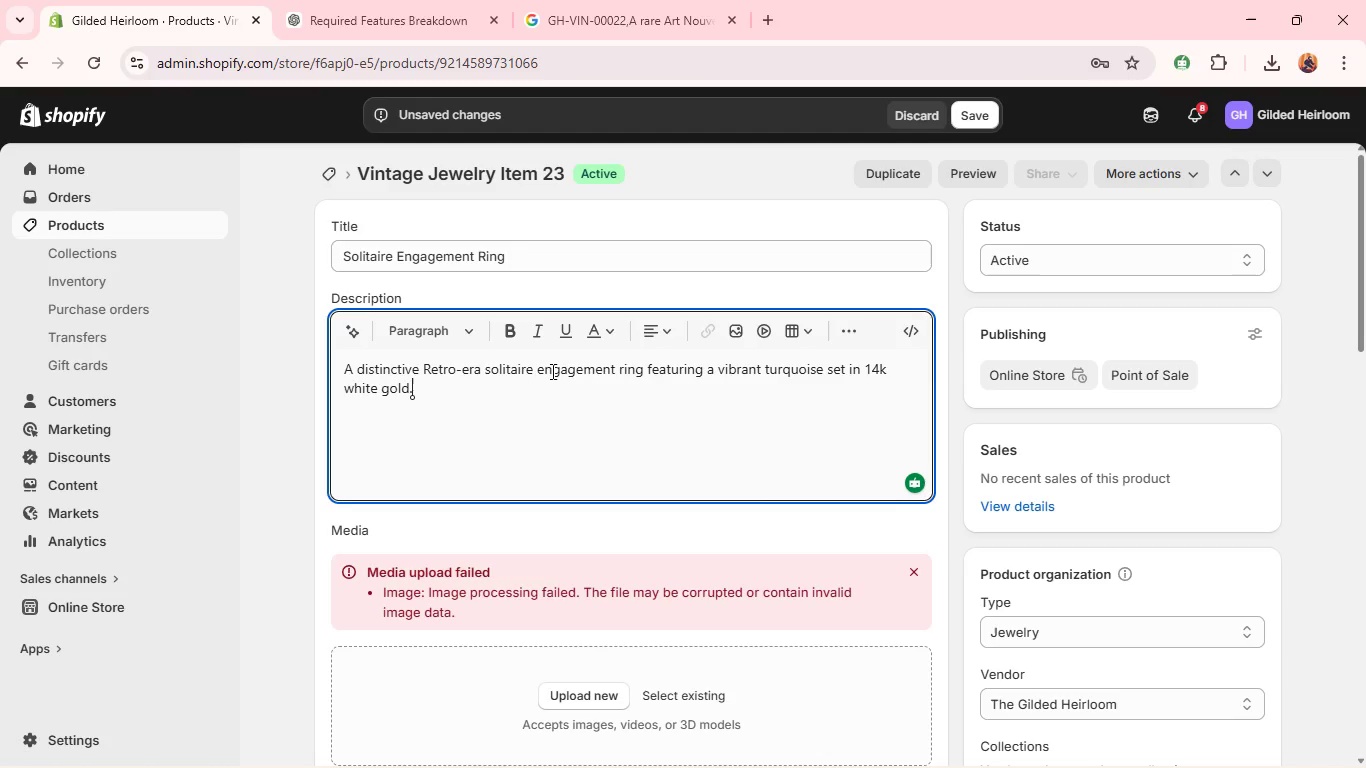 
left_click([758, 462])
 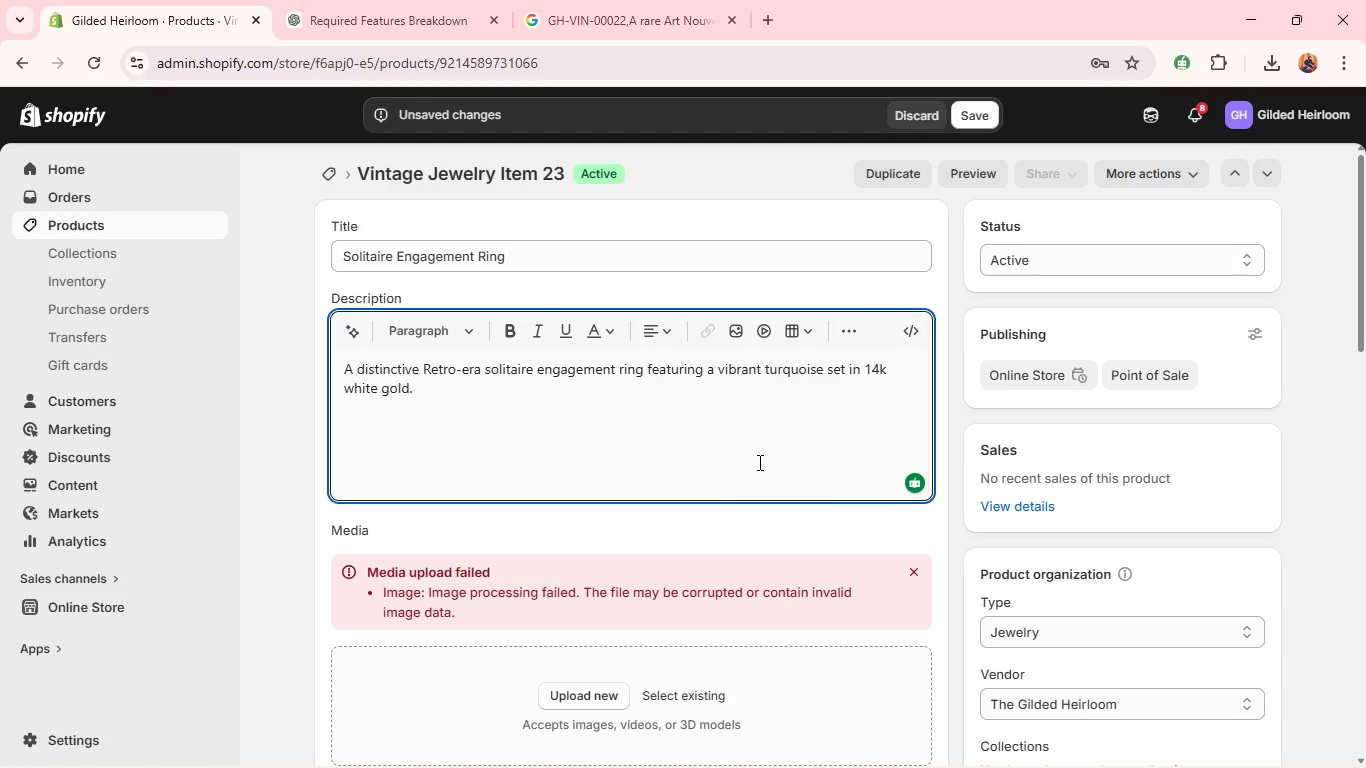 
type( The bold color and clean design reflect the expressive style of the 1940s.)
 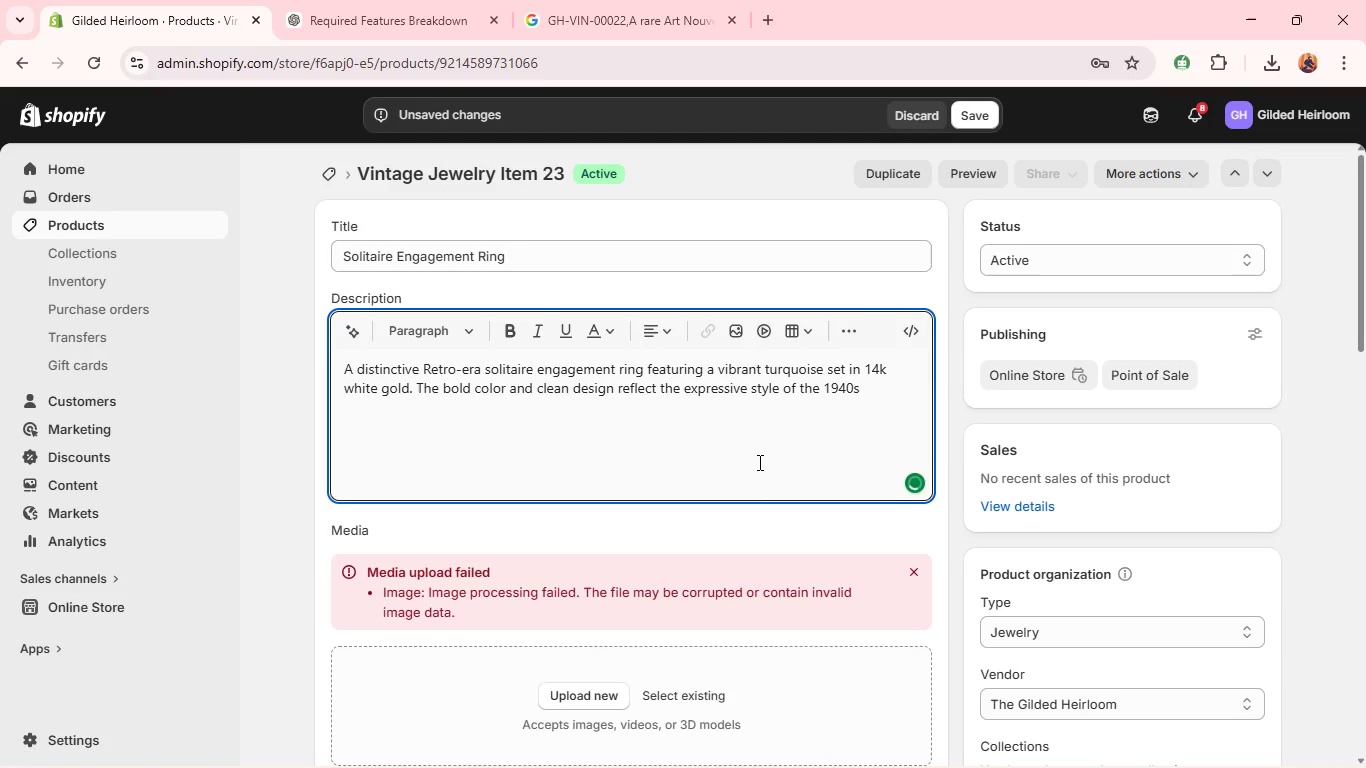 
key(Enter)
 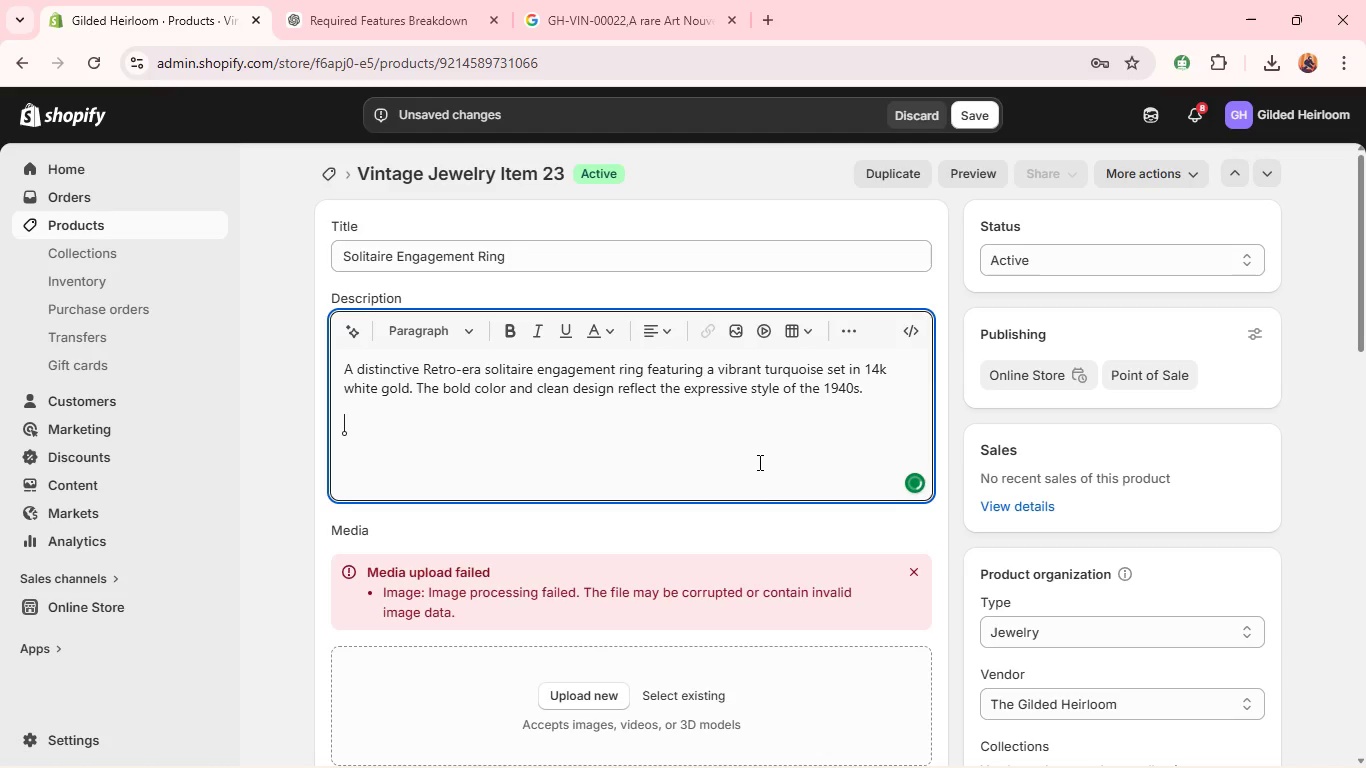 
type(A unique and uncoventional choice with vintaf)
key(Backspace)
type(ge ch)
 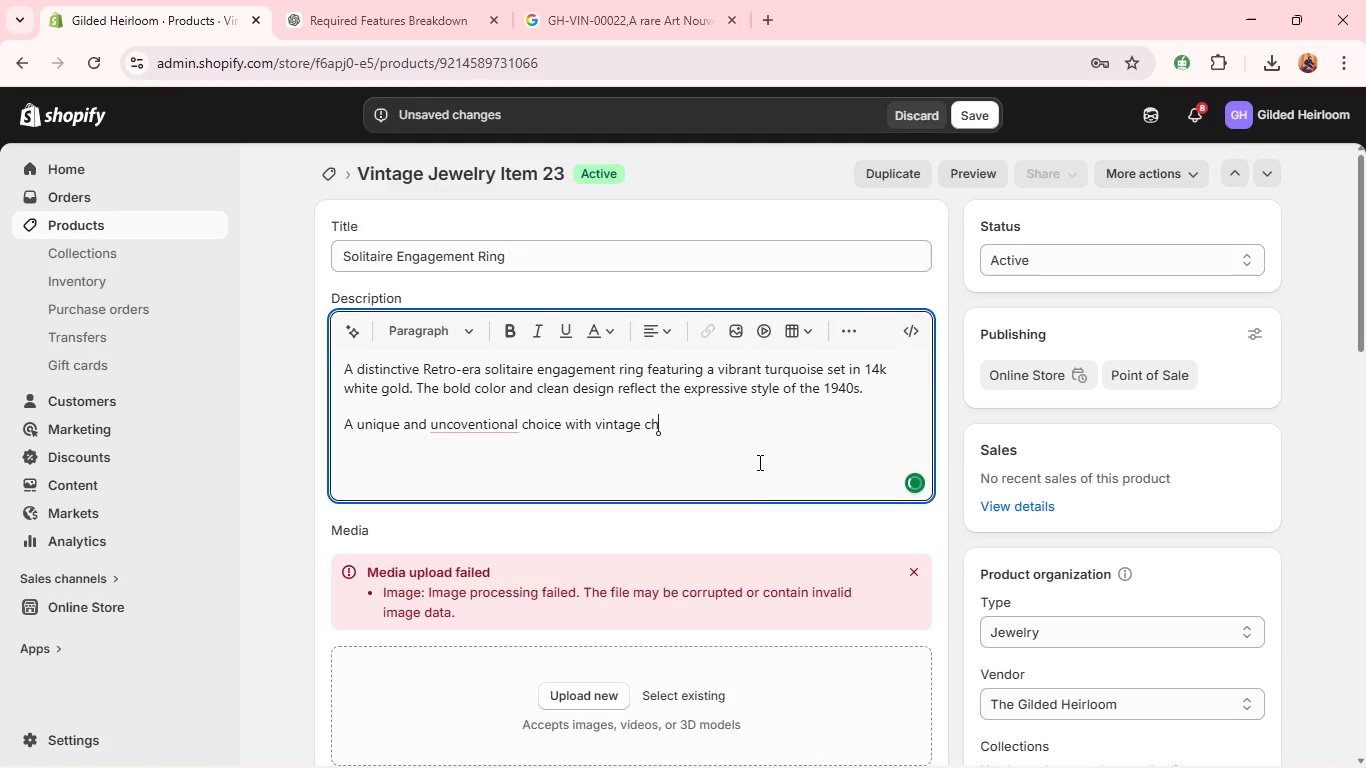 
type(arm. )
 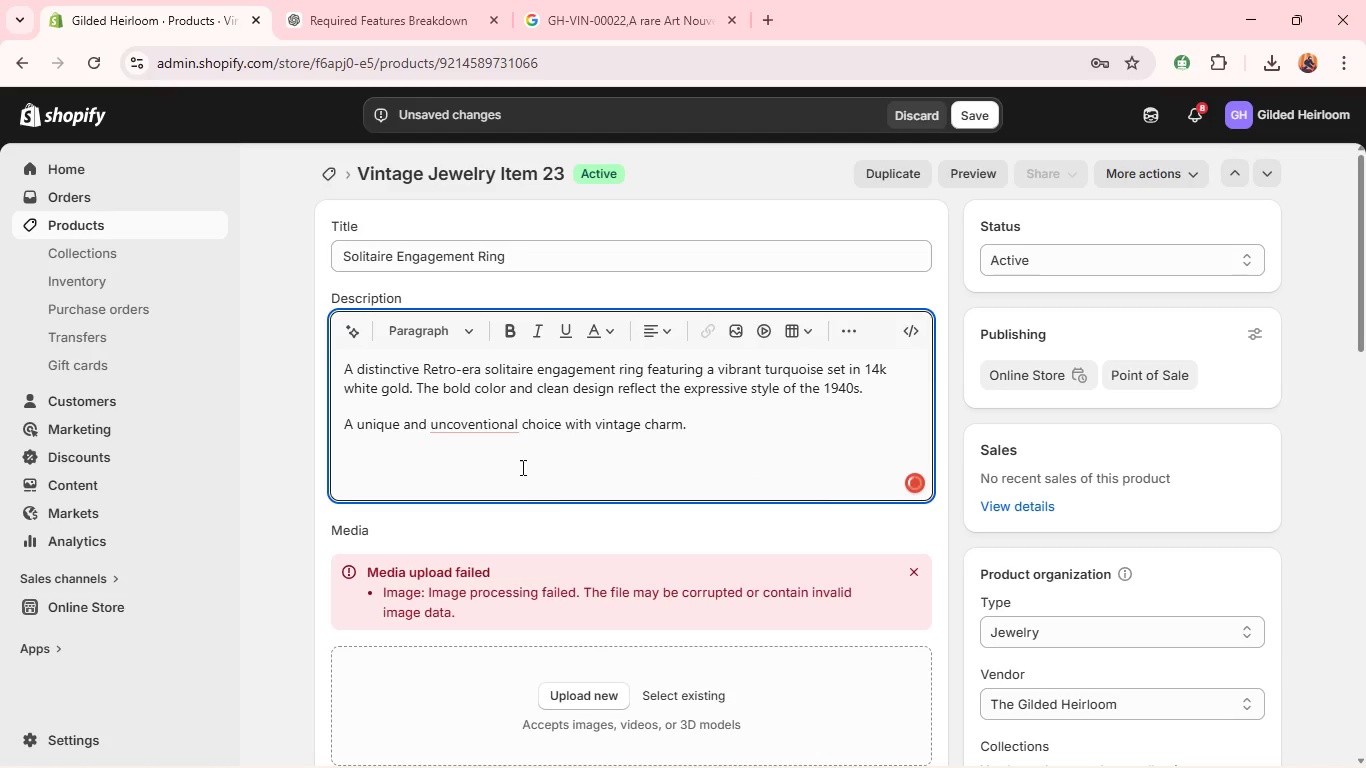 
mouse_move([515, 328])
 